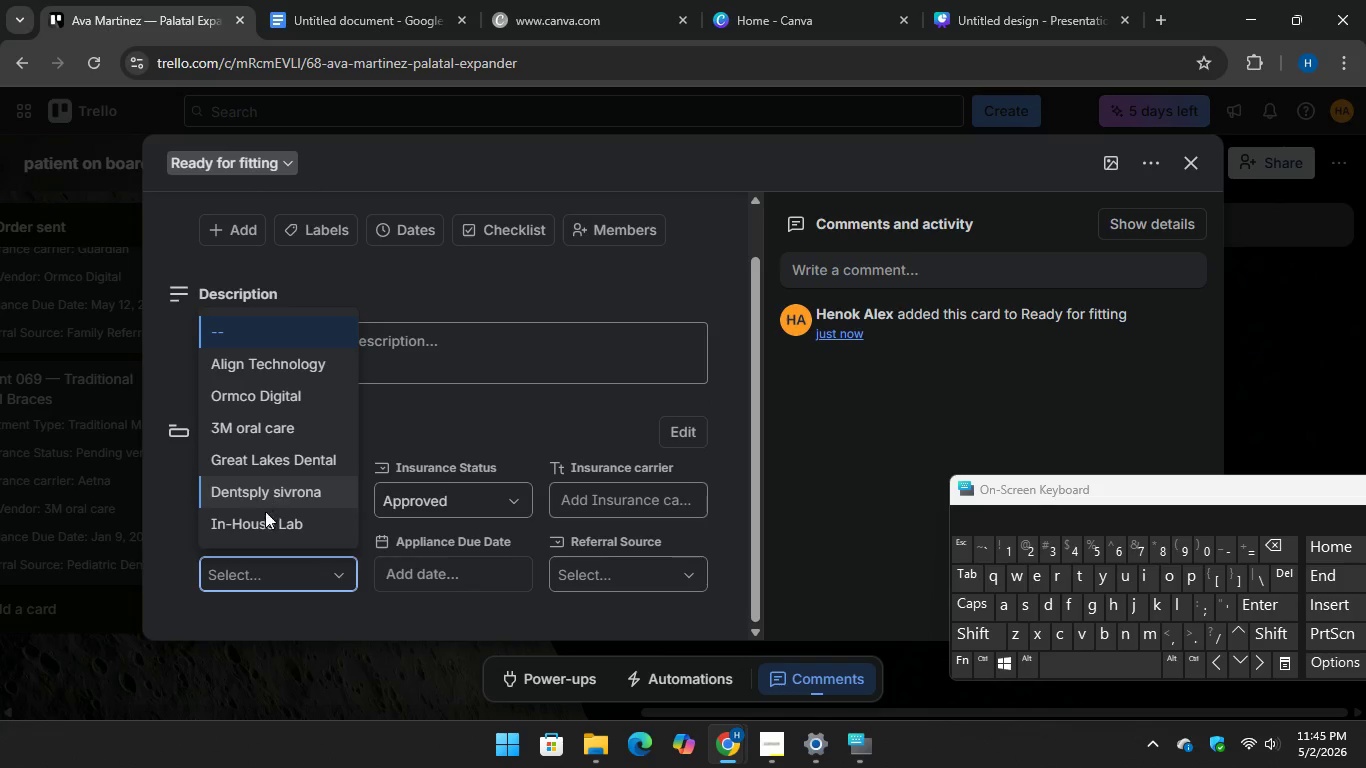 
left_click([265, 516])
 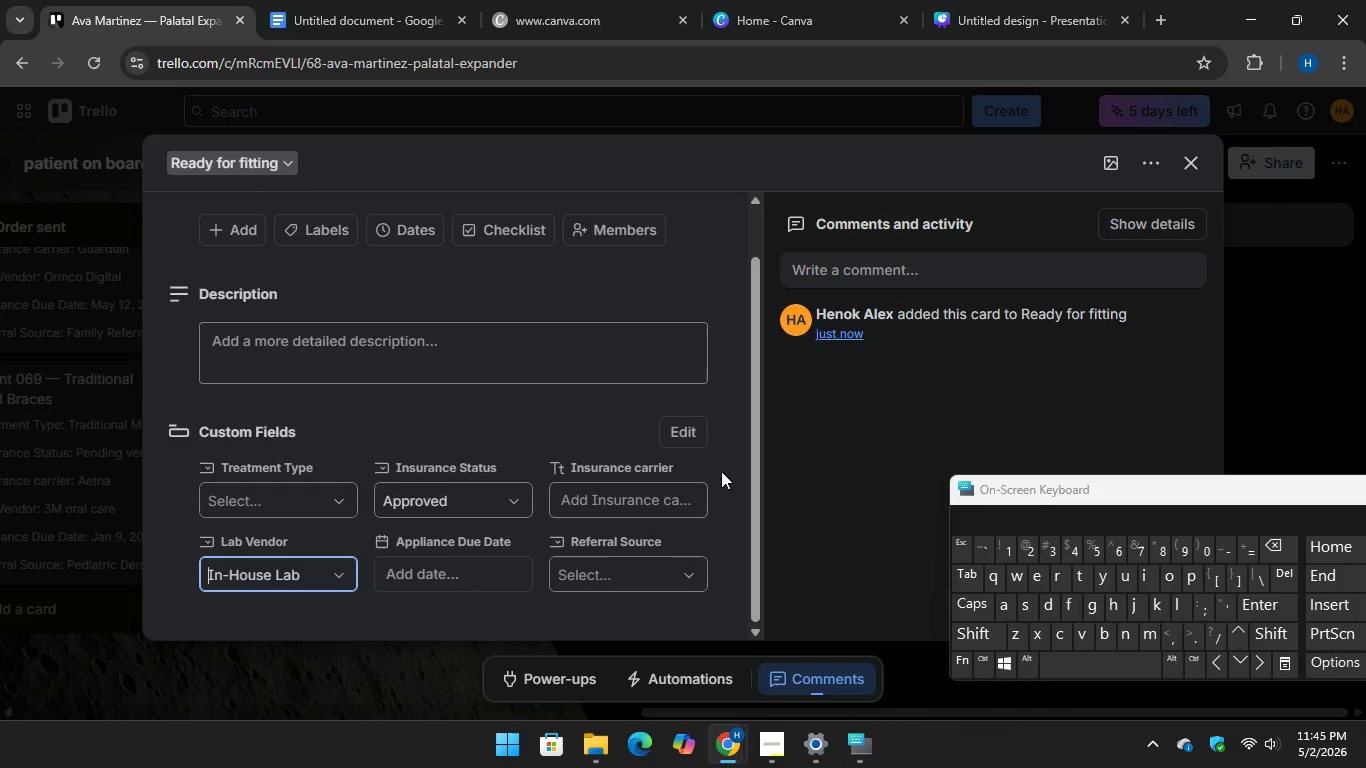 
left_click([729, 476])
 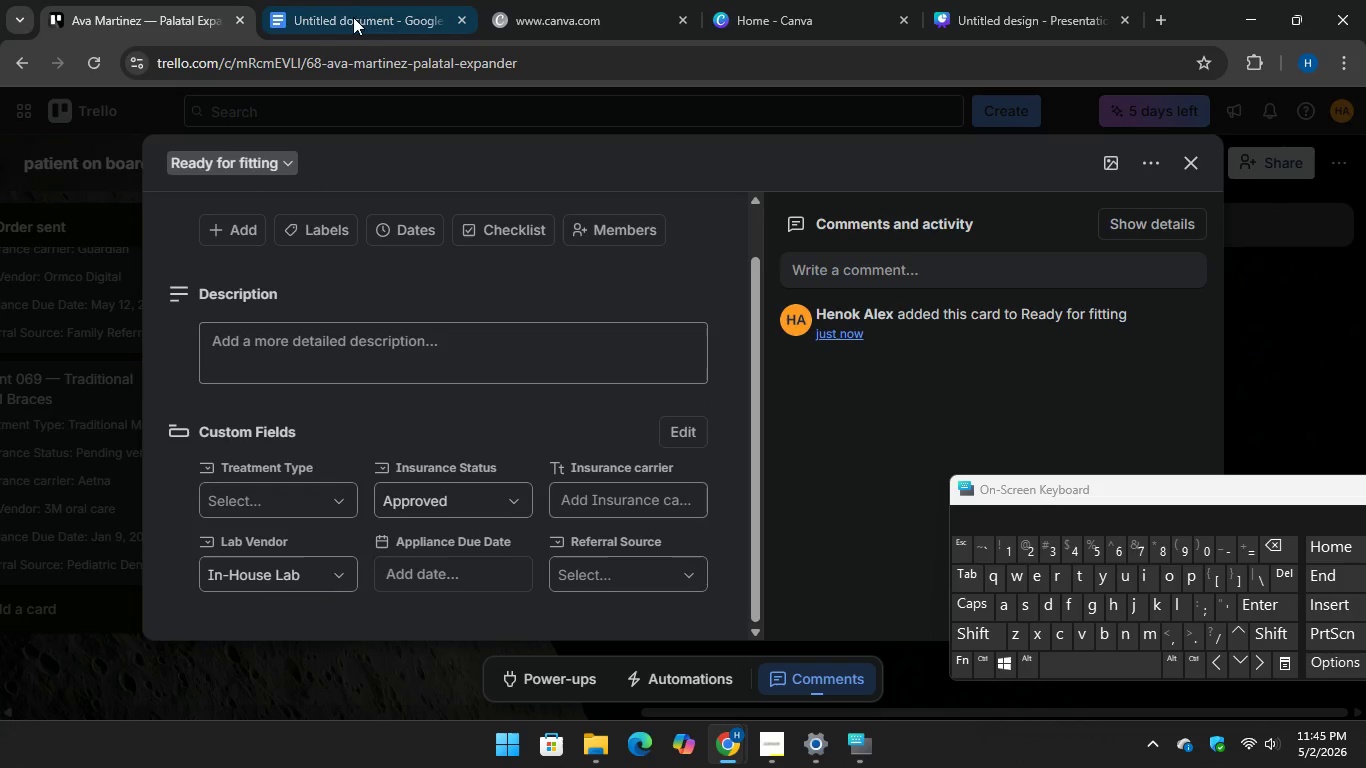 
left_click([342, 4])
 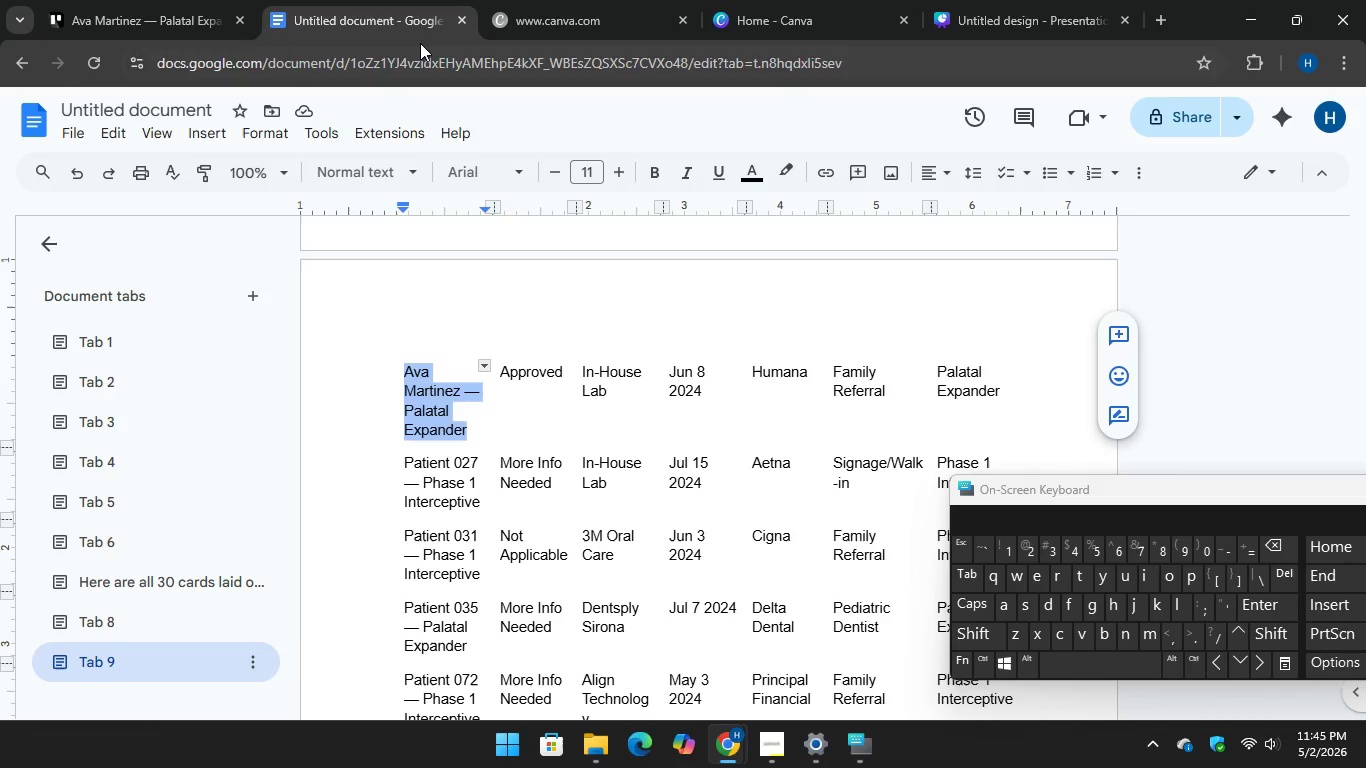 
left_click([138, 0])
 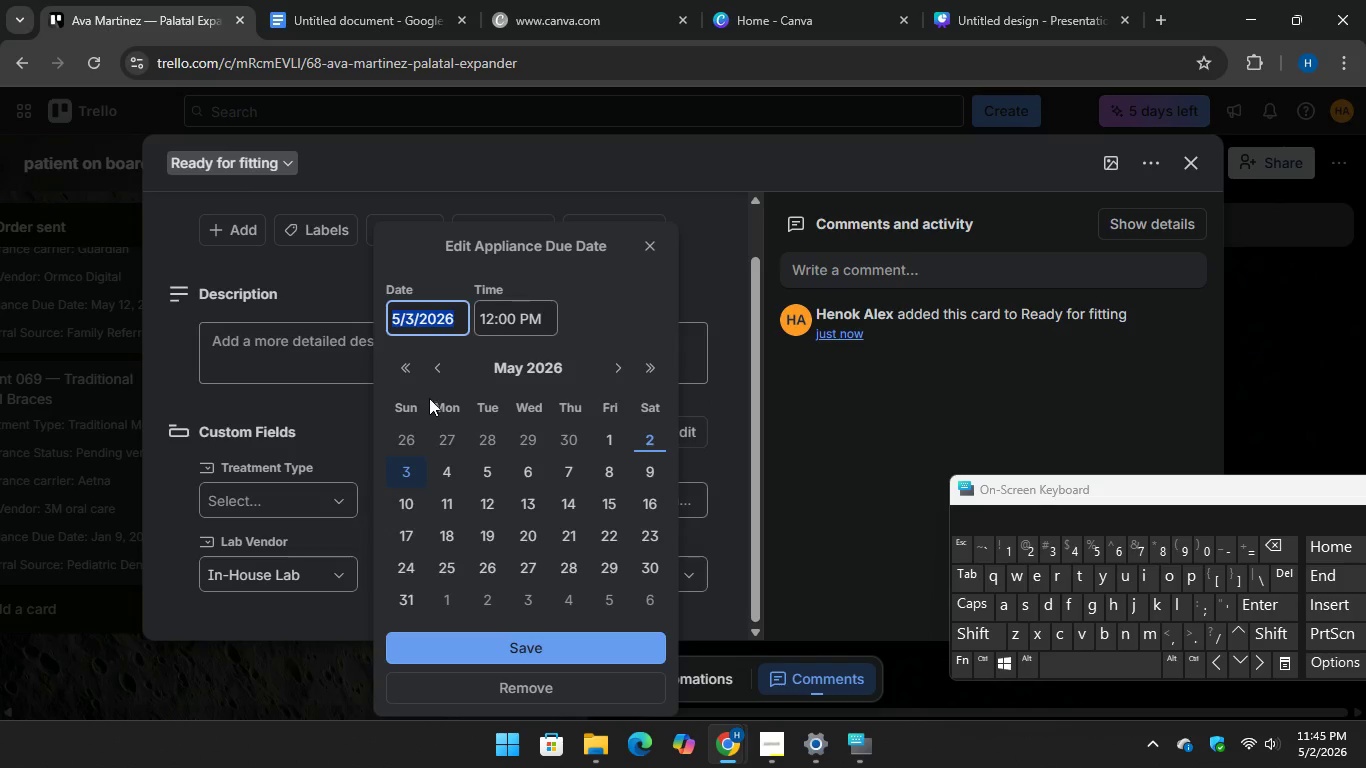 
double_click([402, 361])
 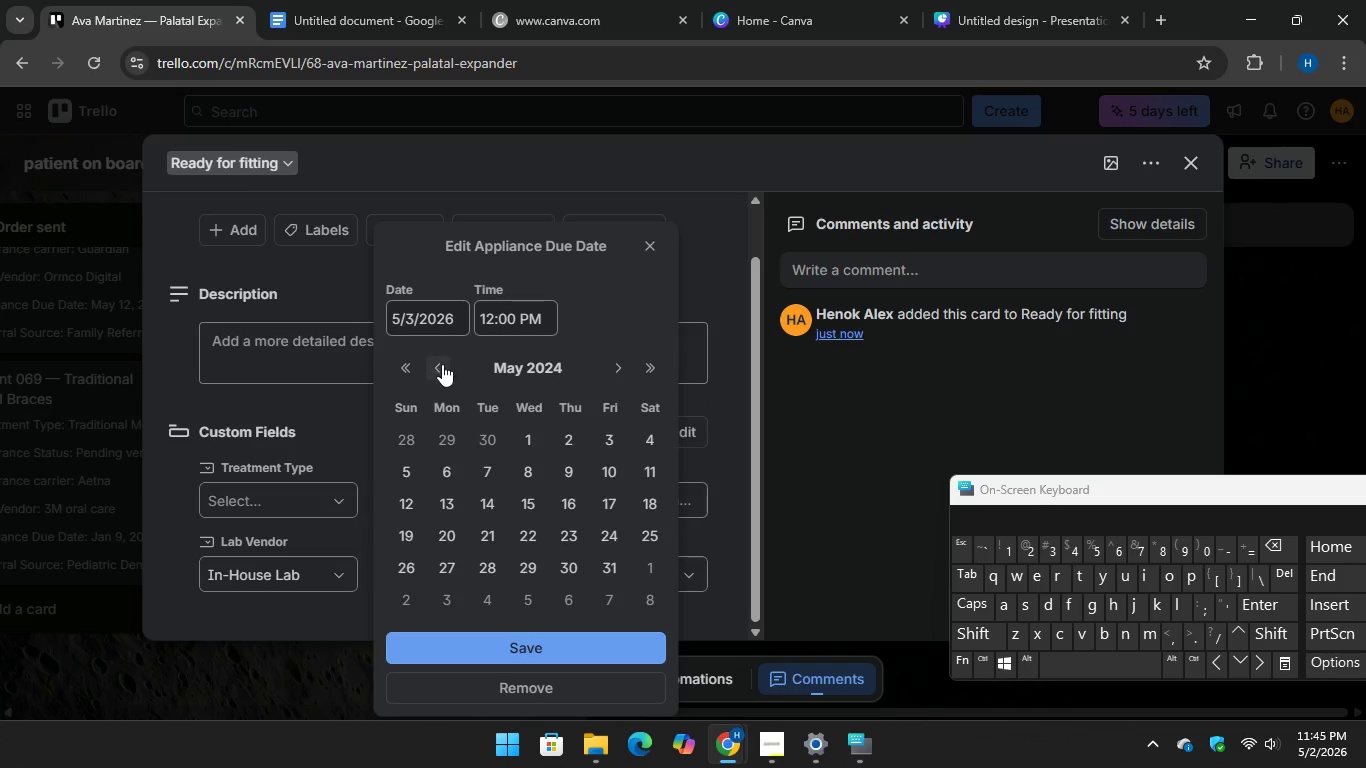 
double_click([442, 364])
 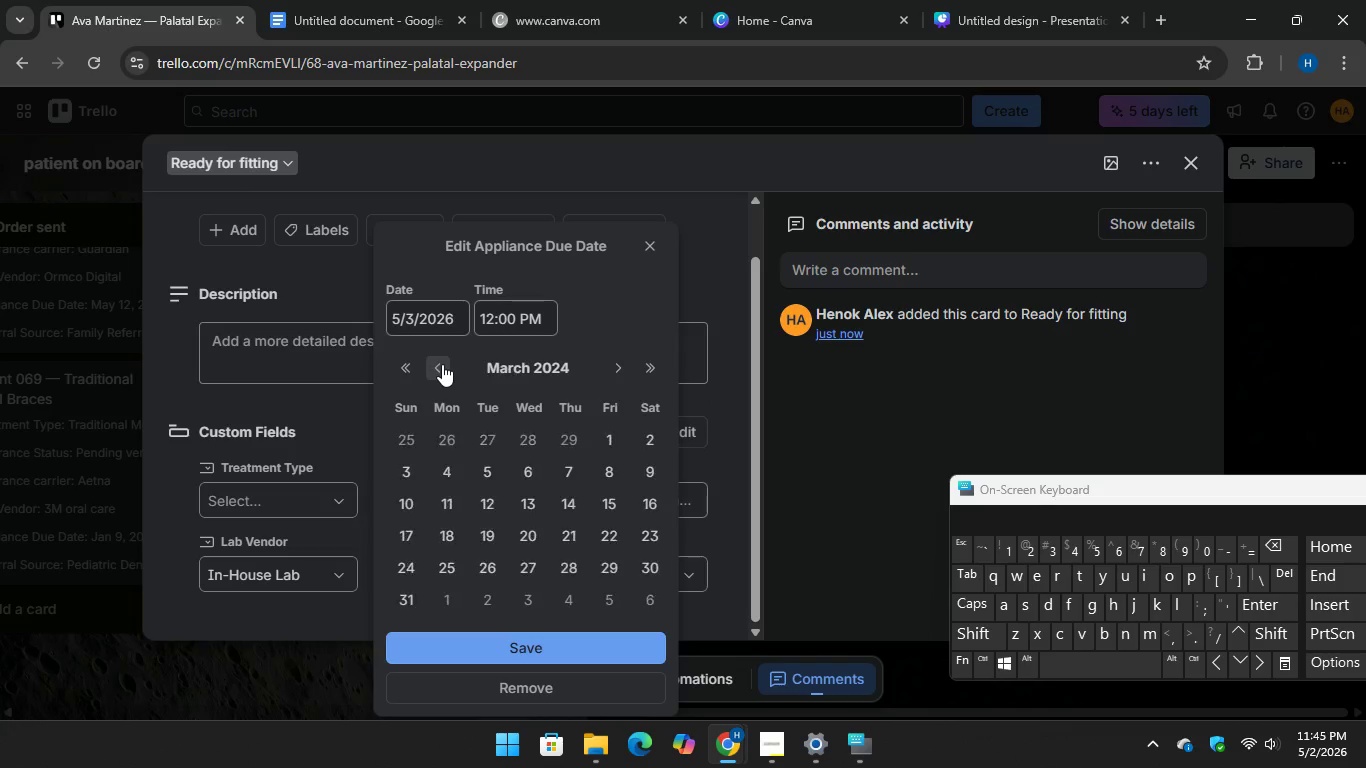 
triple_click([442, 364])
 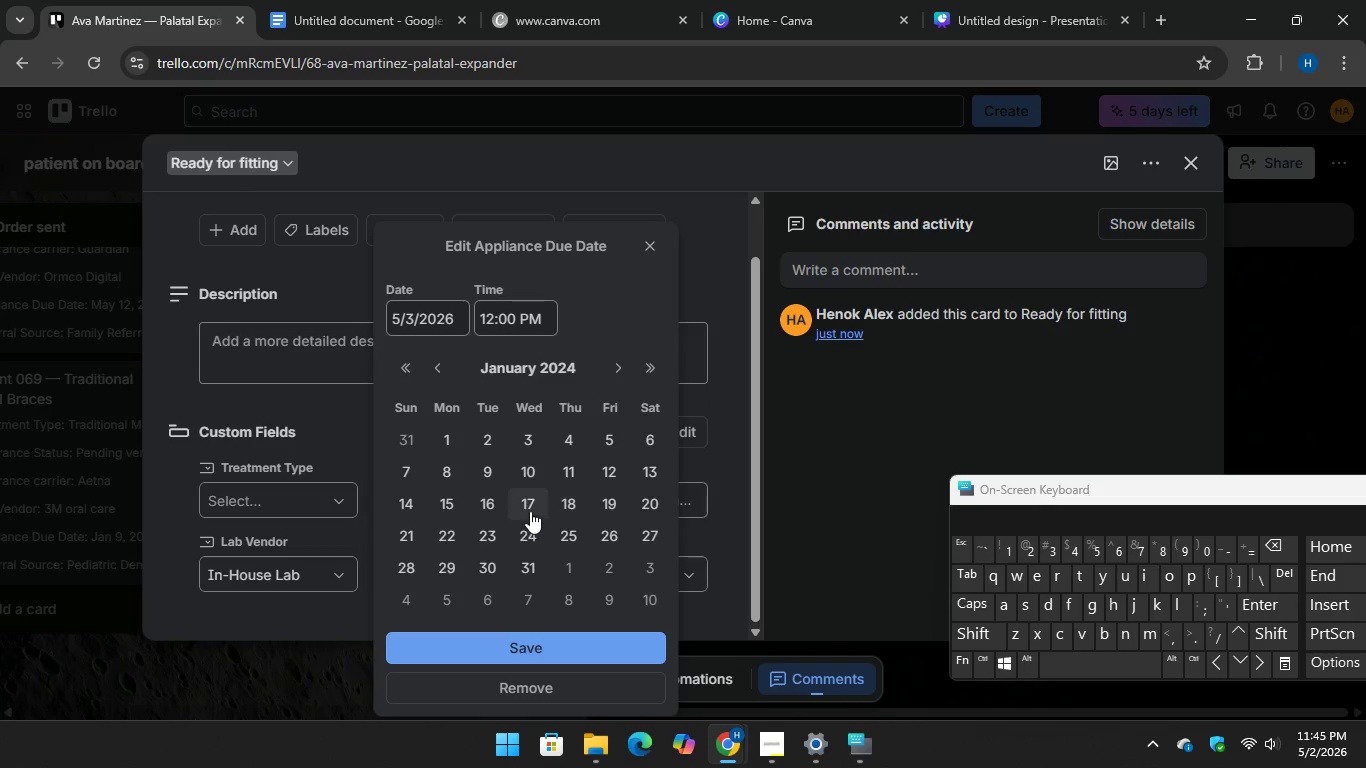 
left_click([447, 472])
 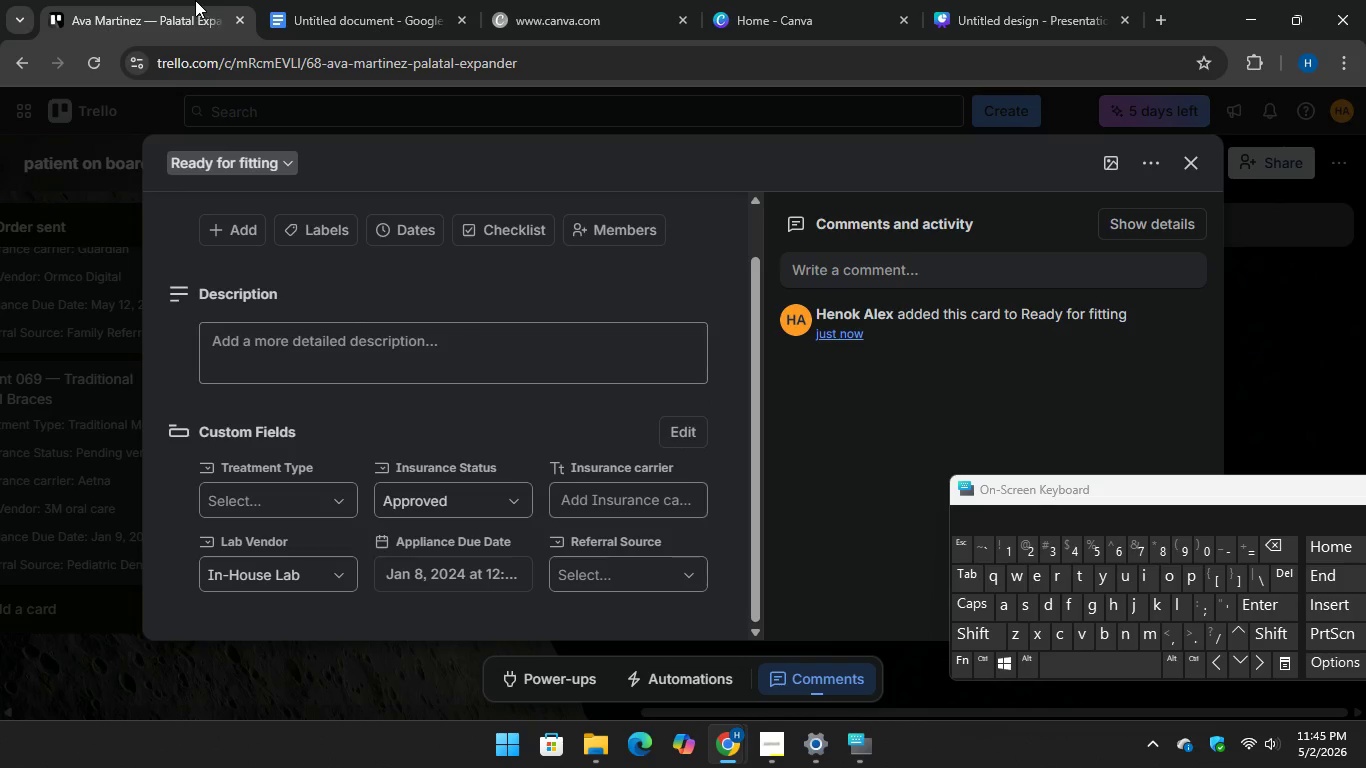 
left_click([373, 41])
 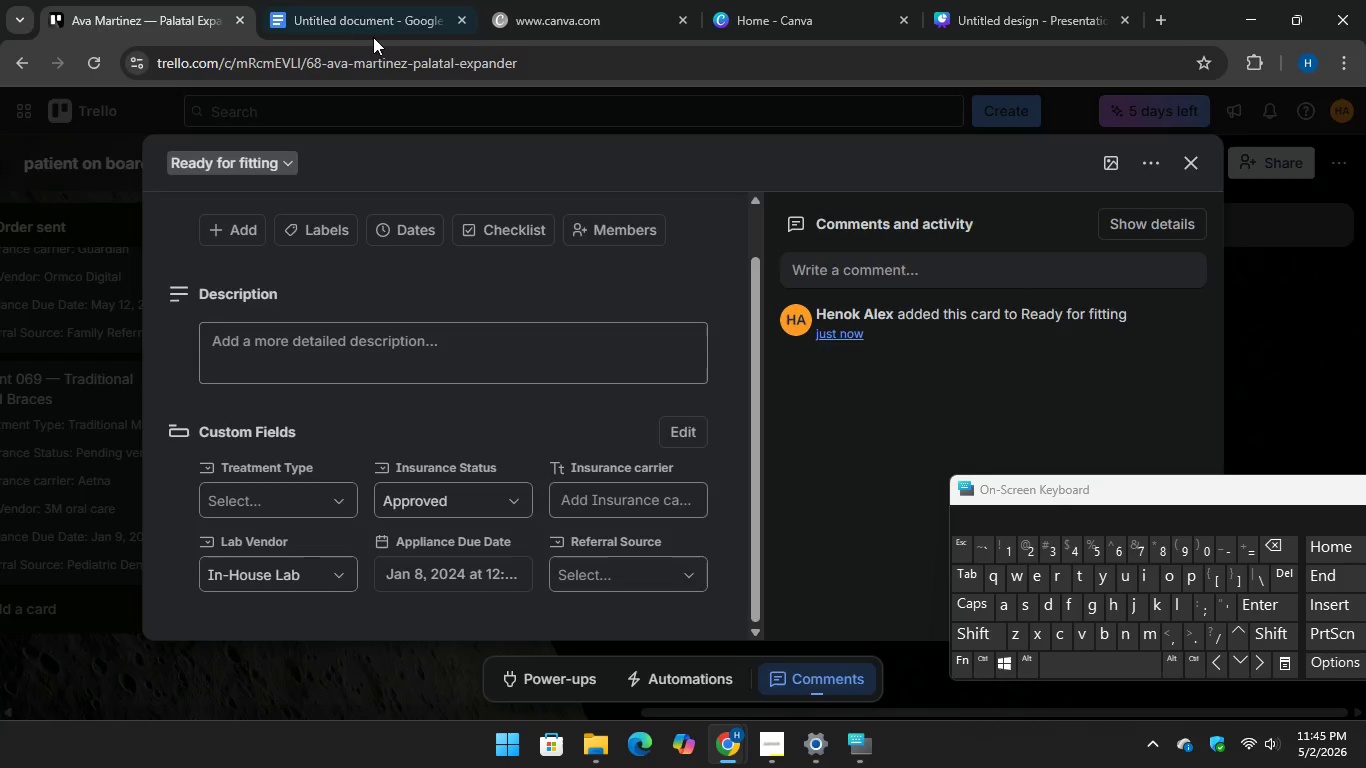 
left_click([375, 35])
 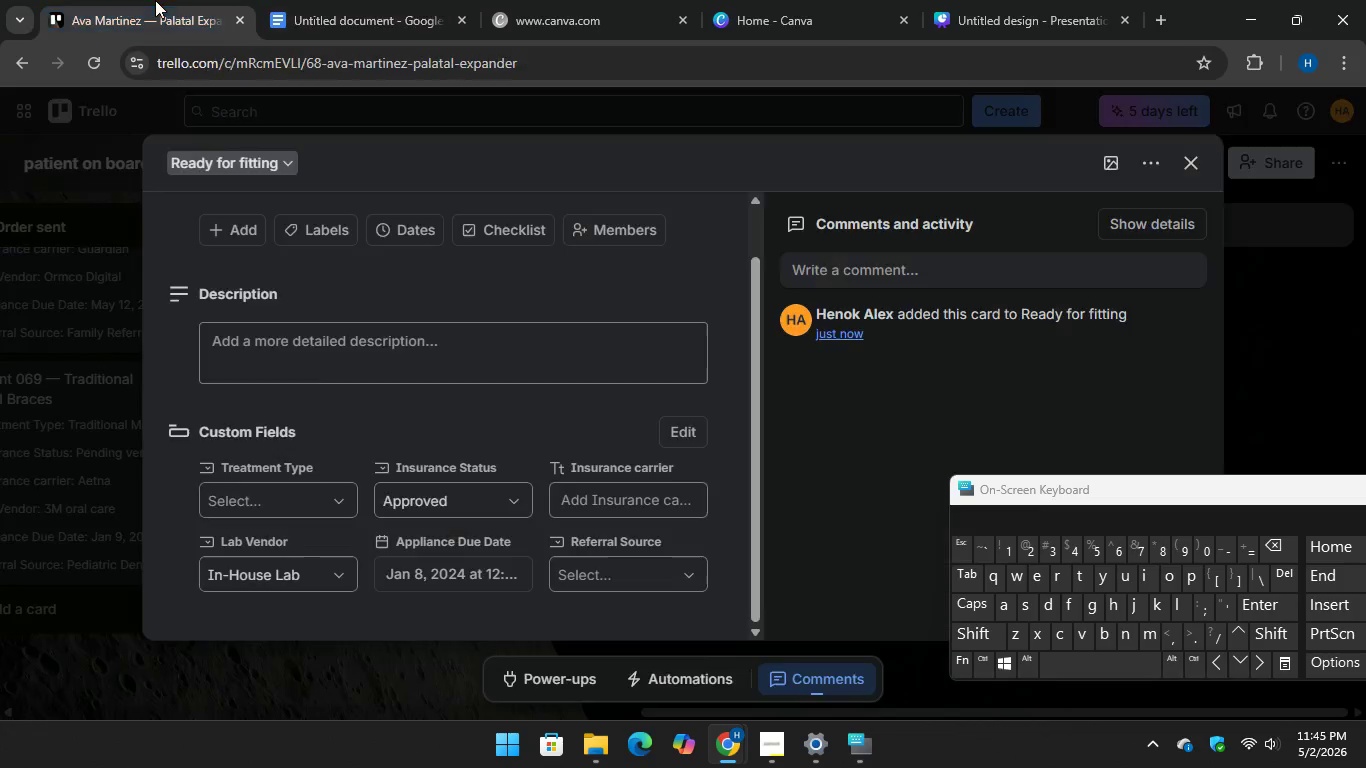 
left_click([582, 500])
 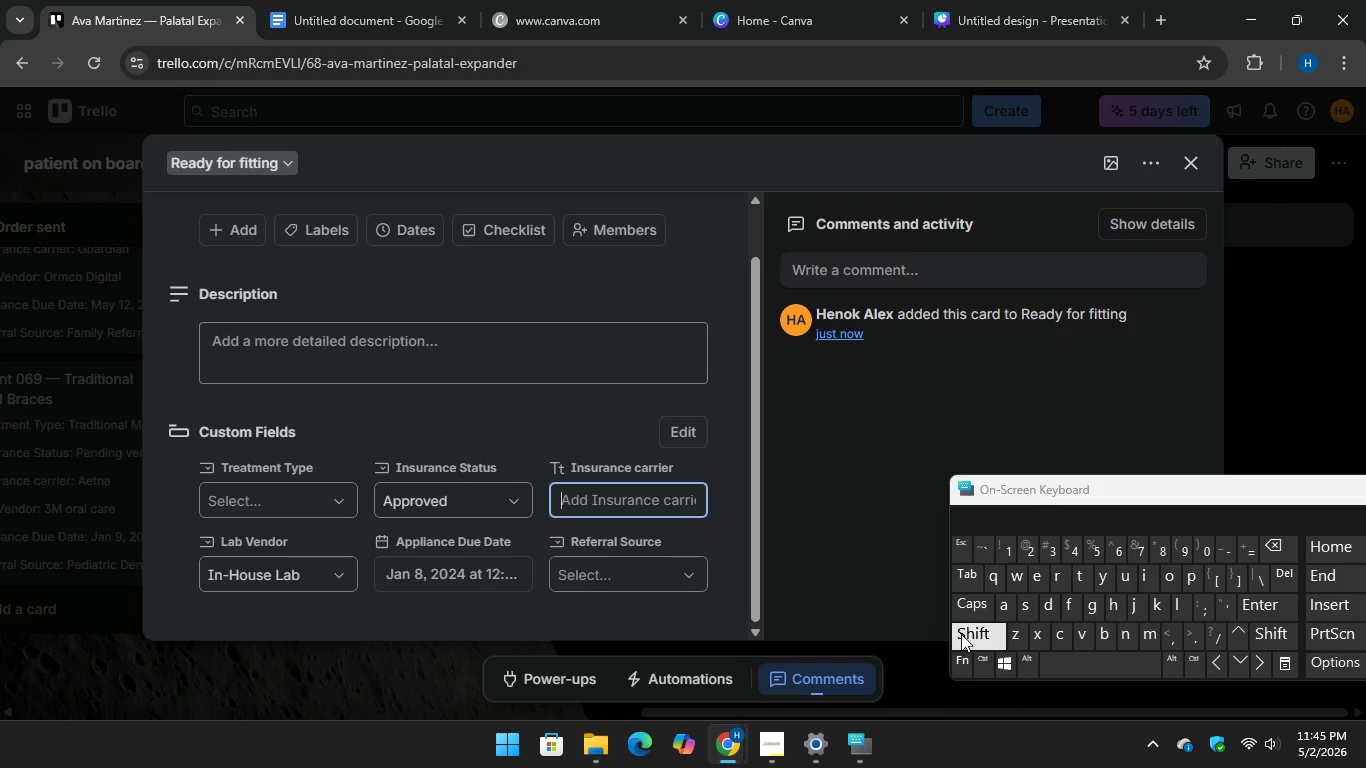 
type(Humana)
 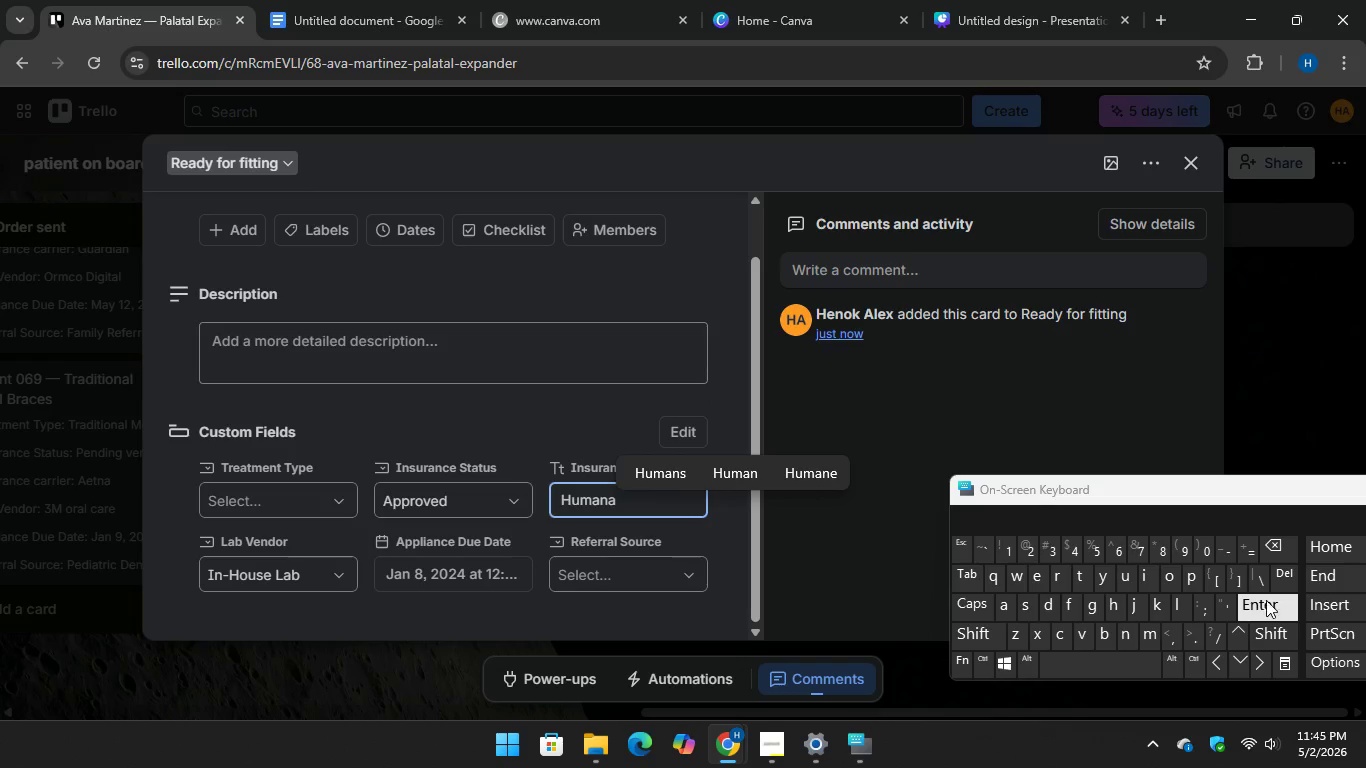 
key(Enter)
 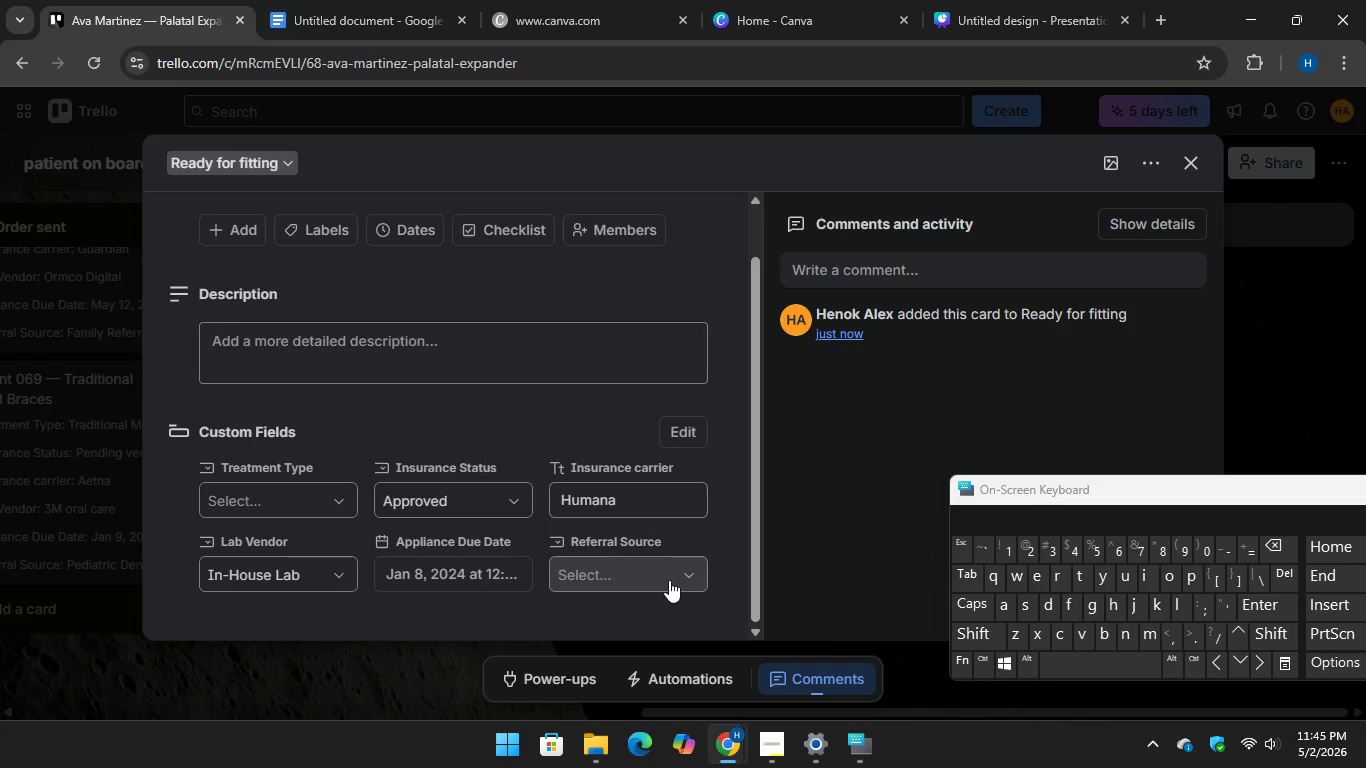 
left_click([668, 578])
 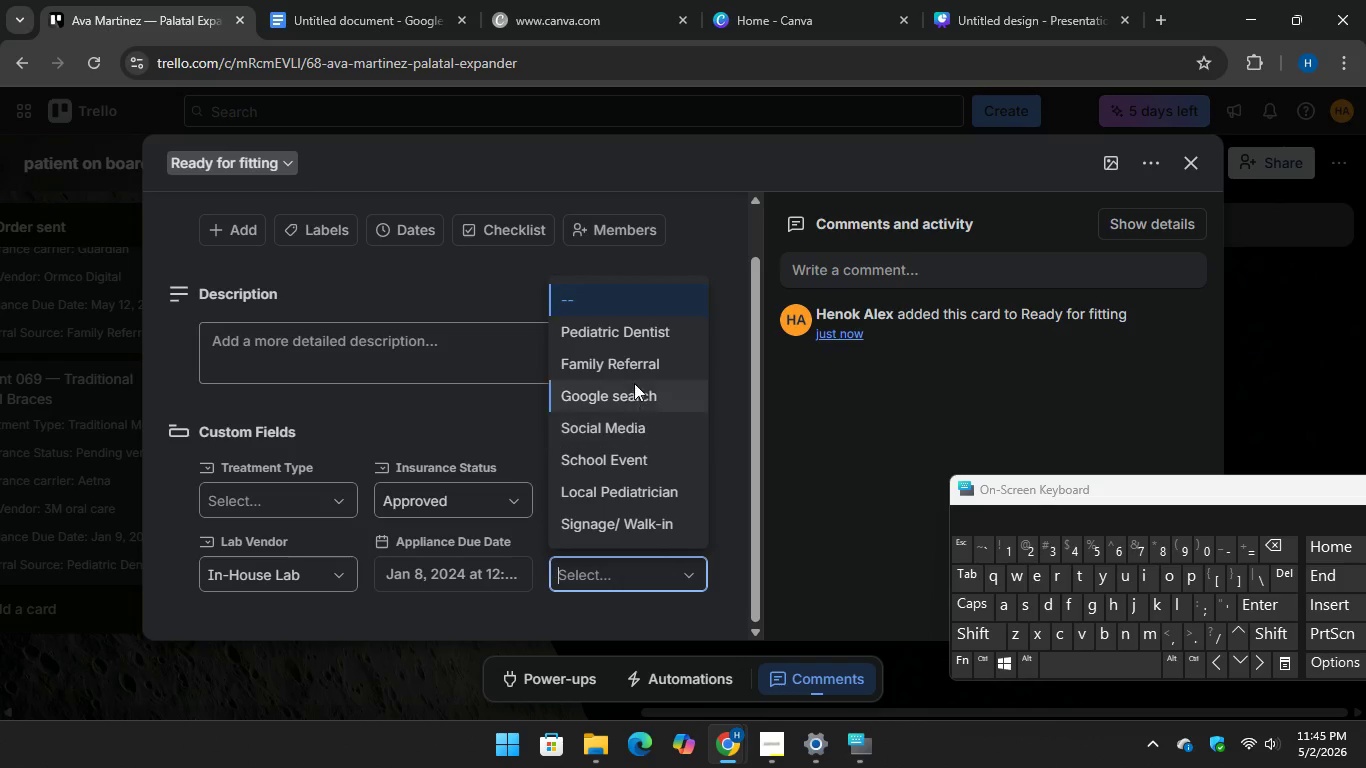 
left_click([633, 370])
 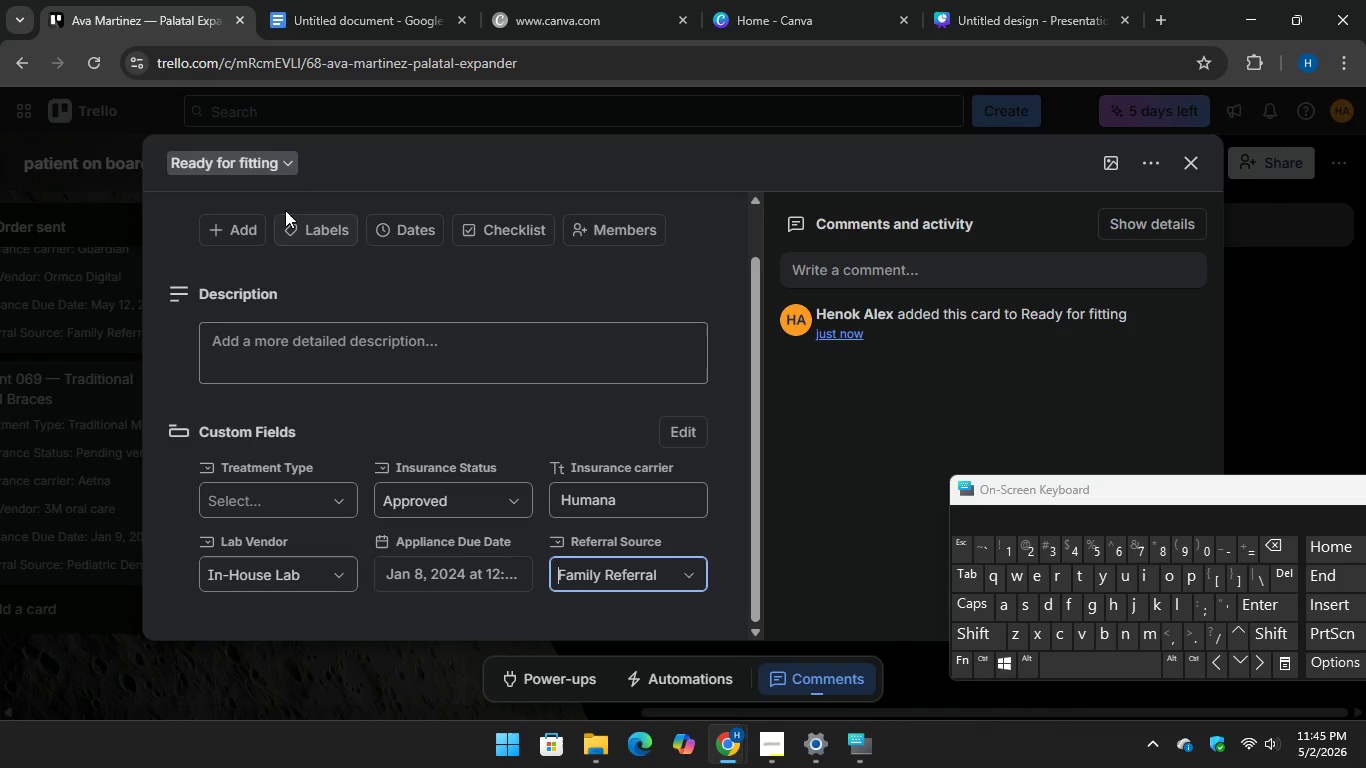 
left_click([349, 0])
 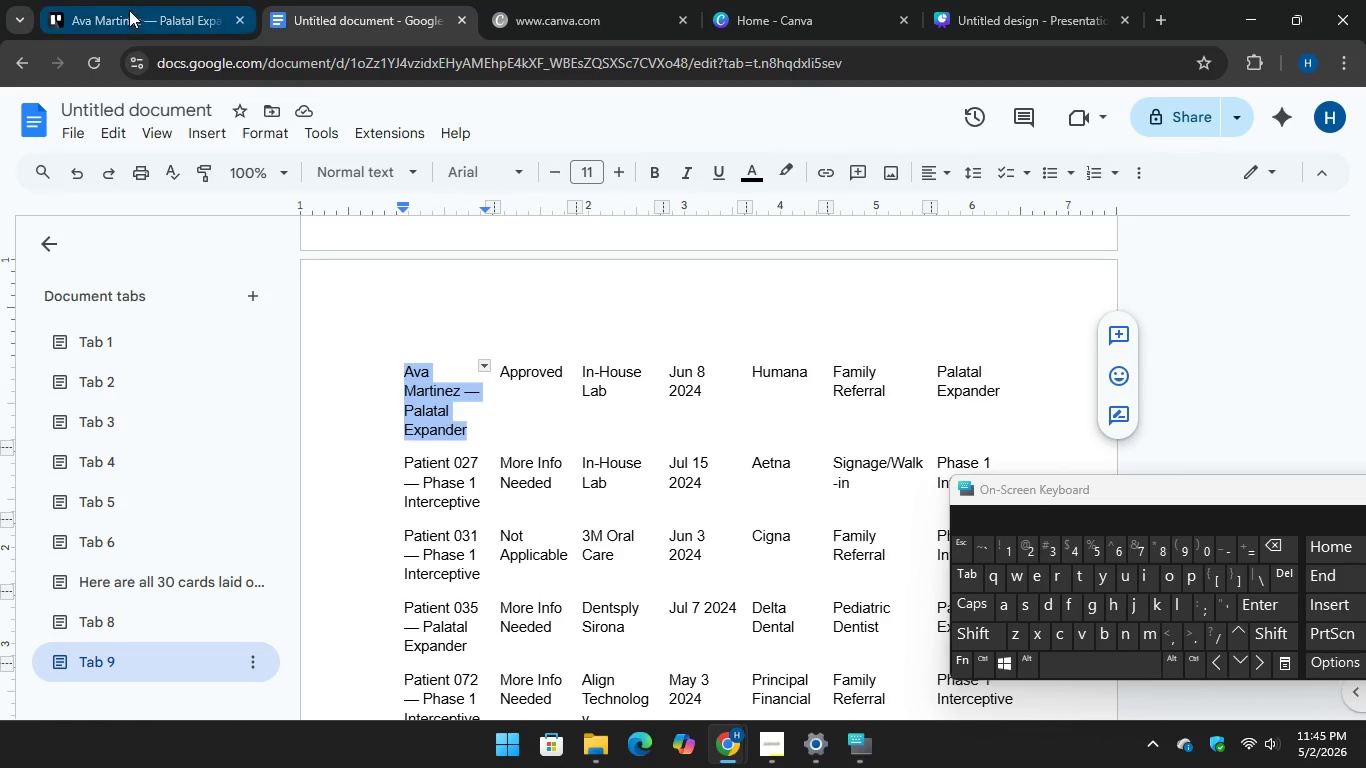 
left_click([104, 1])
 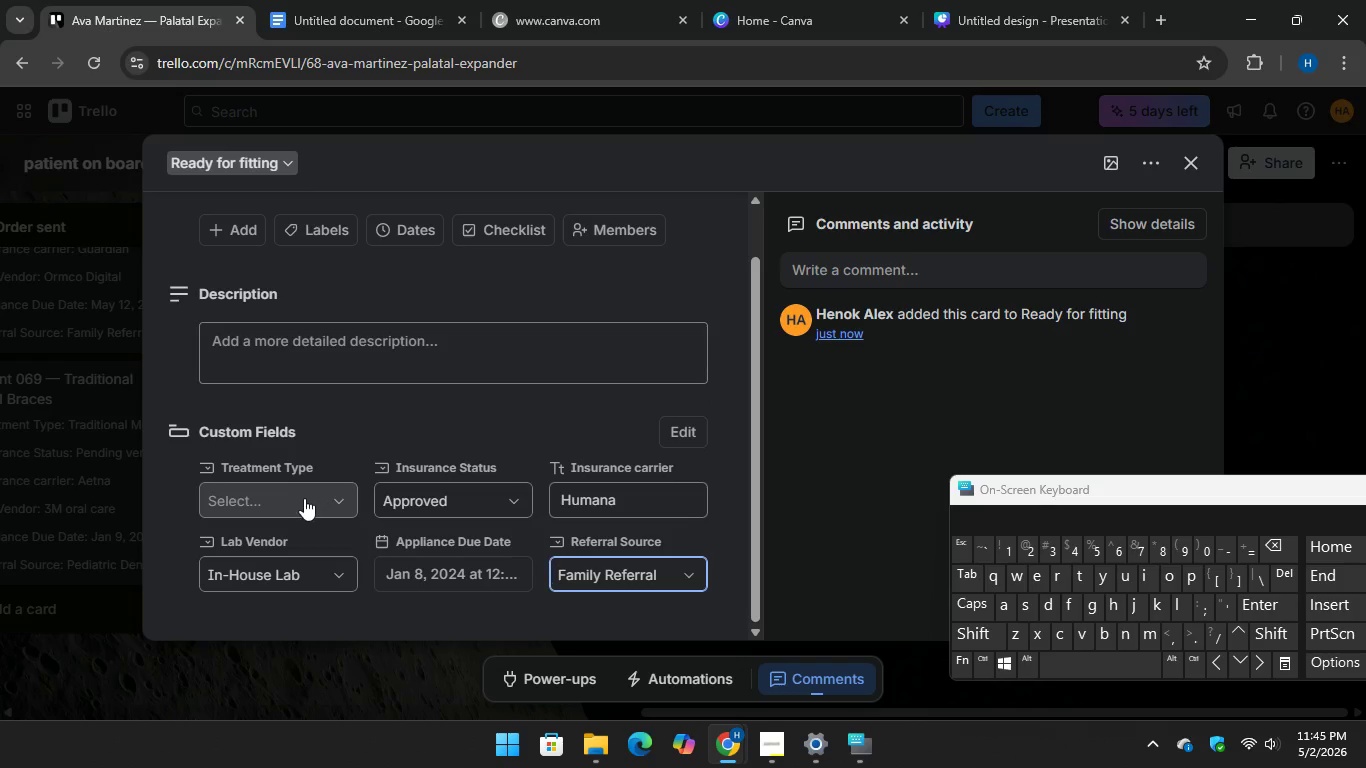 
left_click([304, 498])
 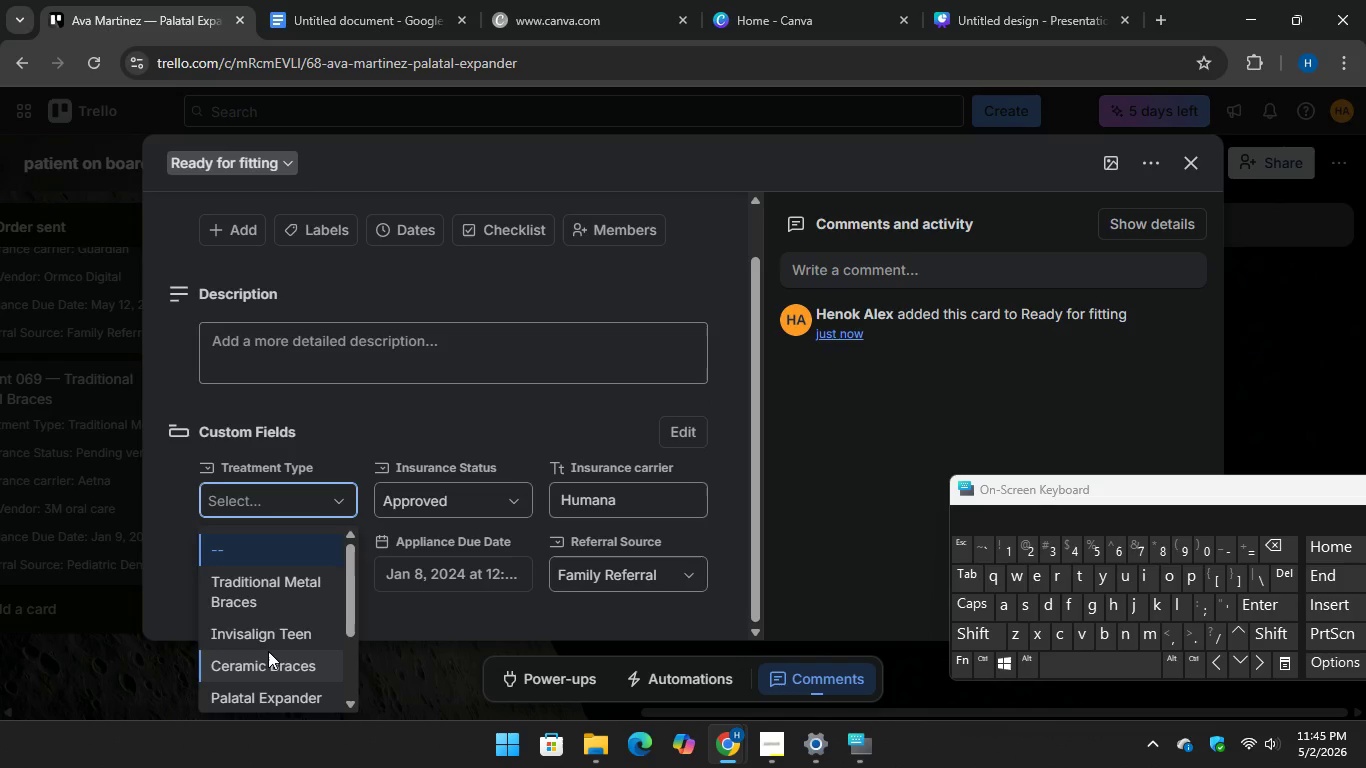 
scroll: coordinate [268, 651], scroll_direction: down, amount: 1.0
 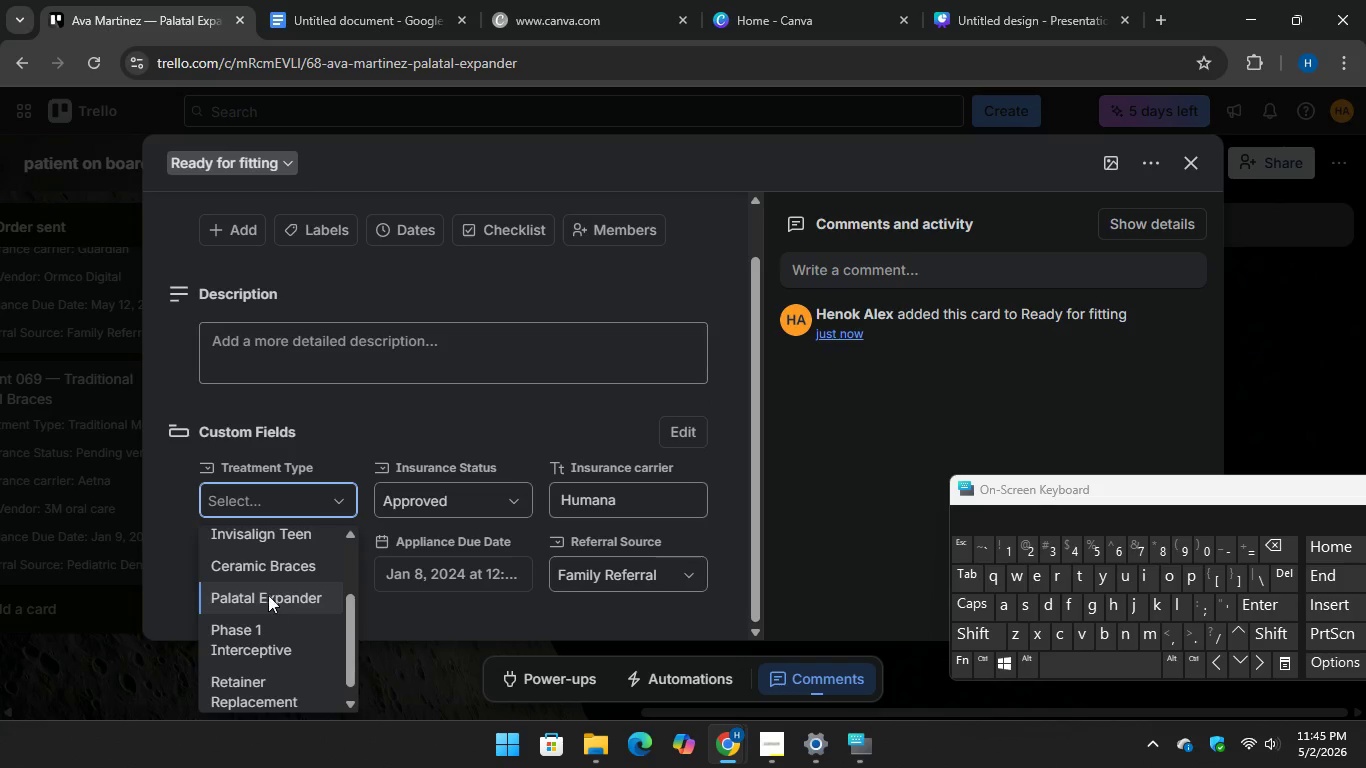 
left_click([269, 595])
 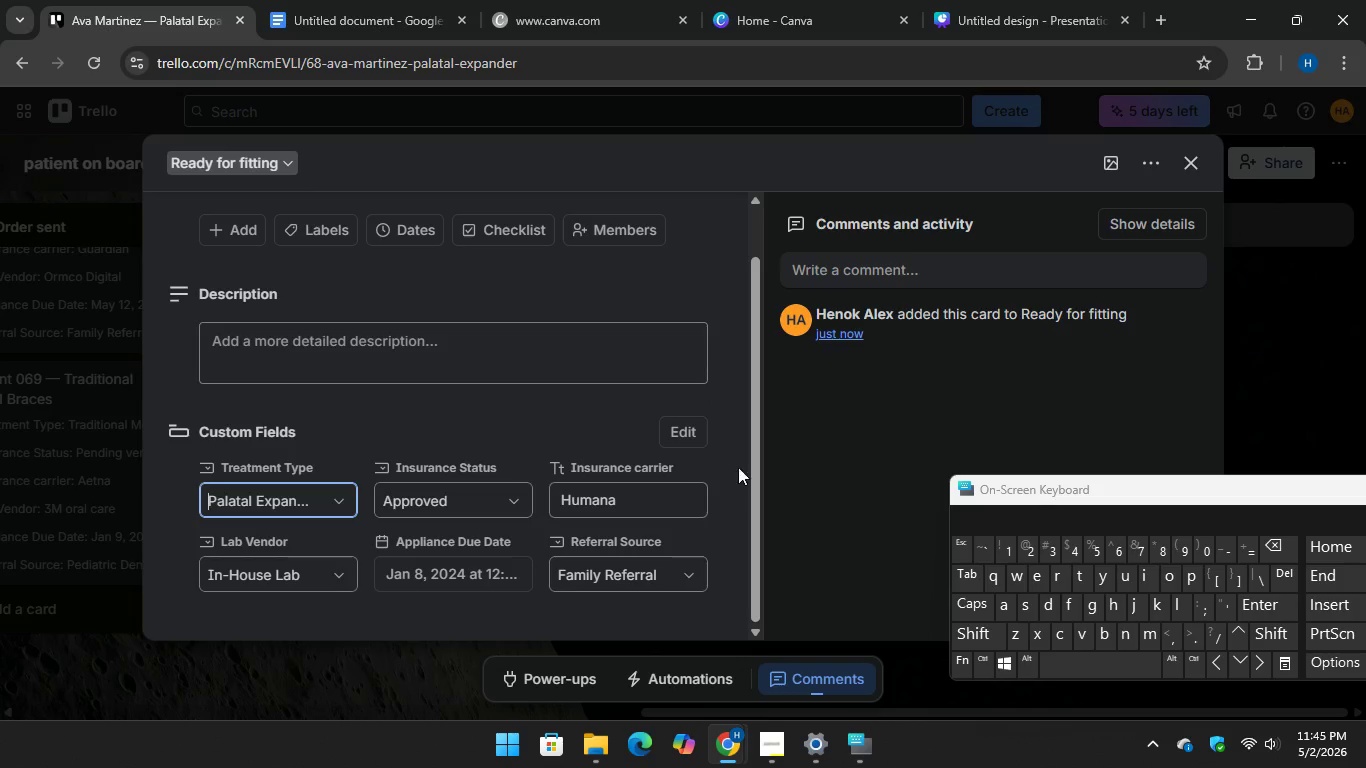 
left_click([742, 443])
 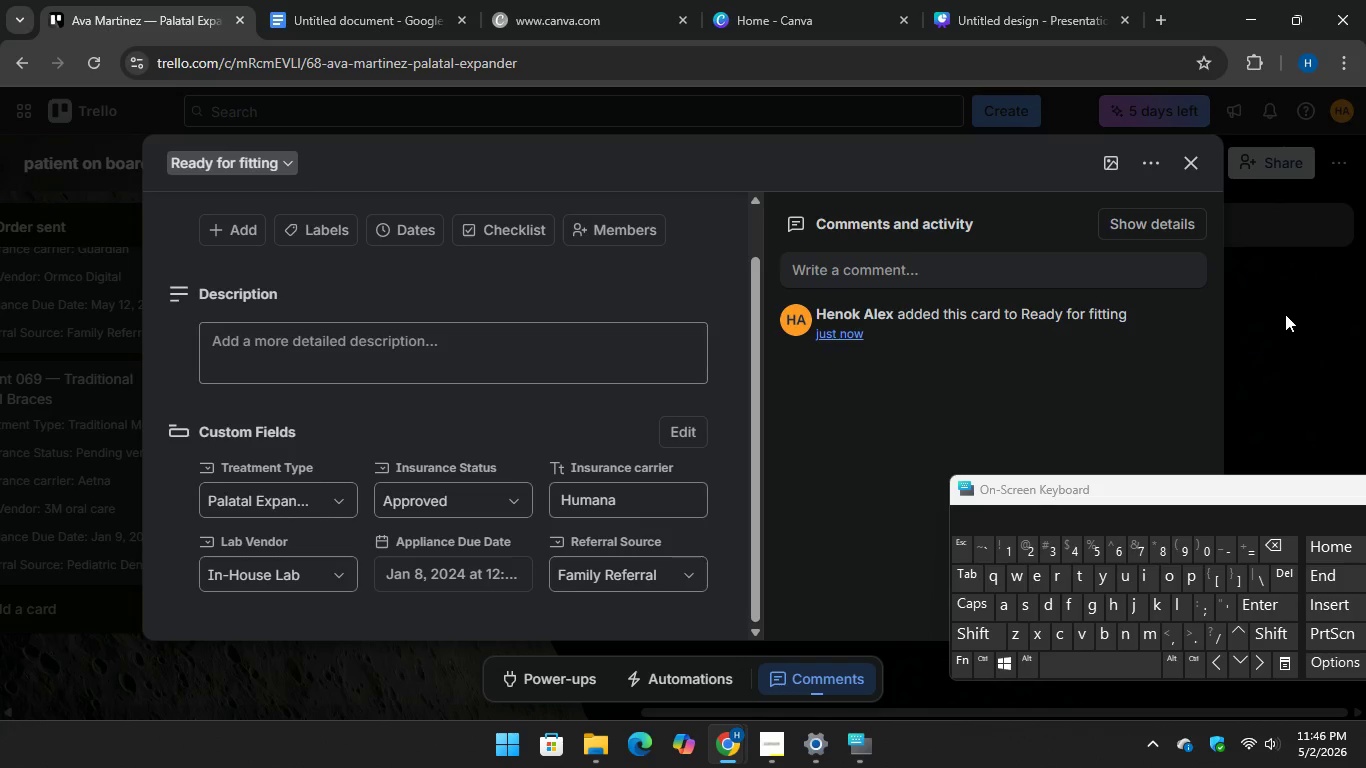 
left_click([1284, 362])
 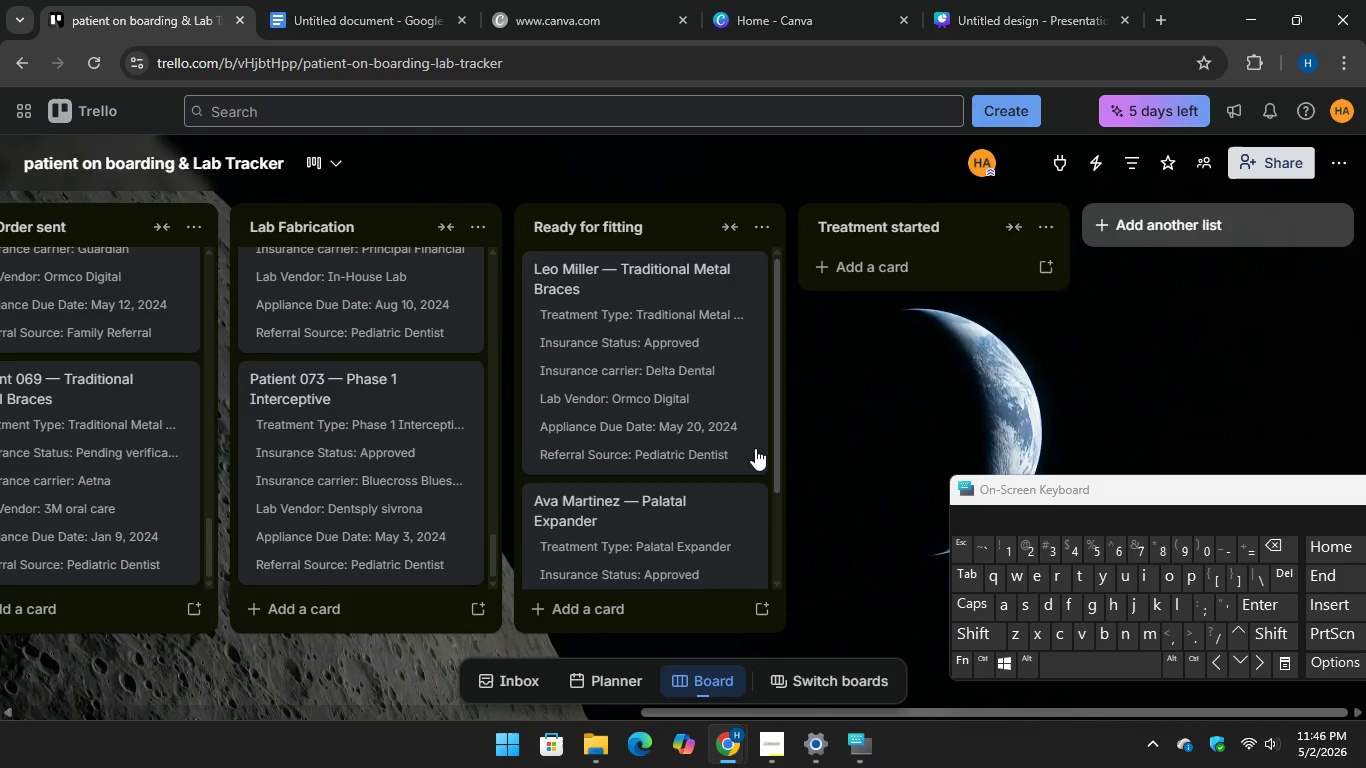 
scroll: coordinate [688, 460], scroll_direction: down, amount: 5.0
 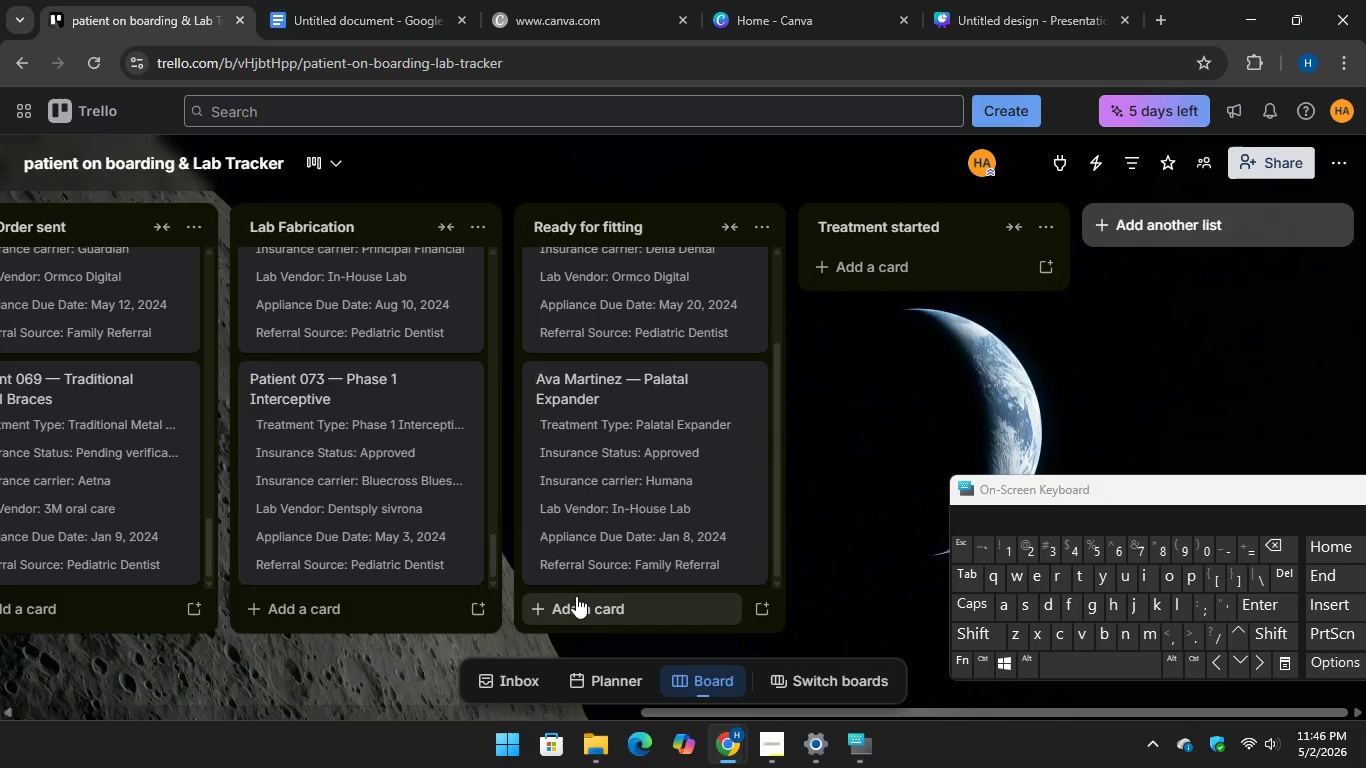 
left_click([573, 600])
 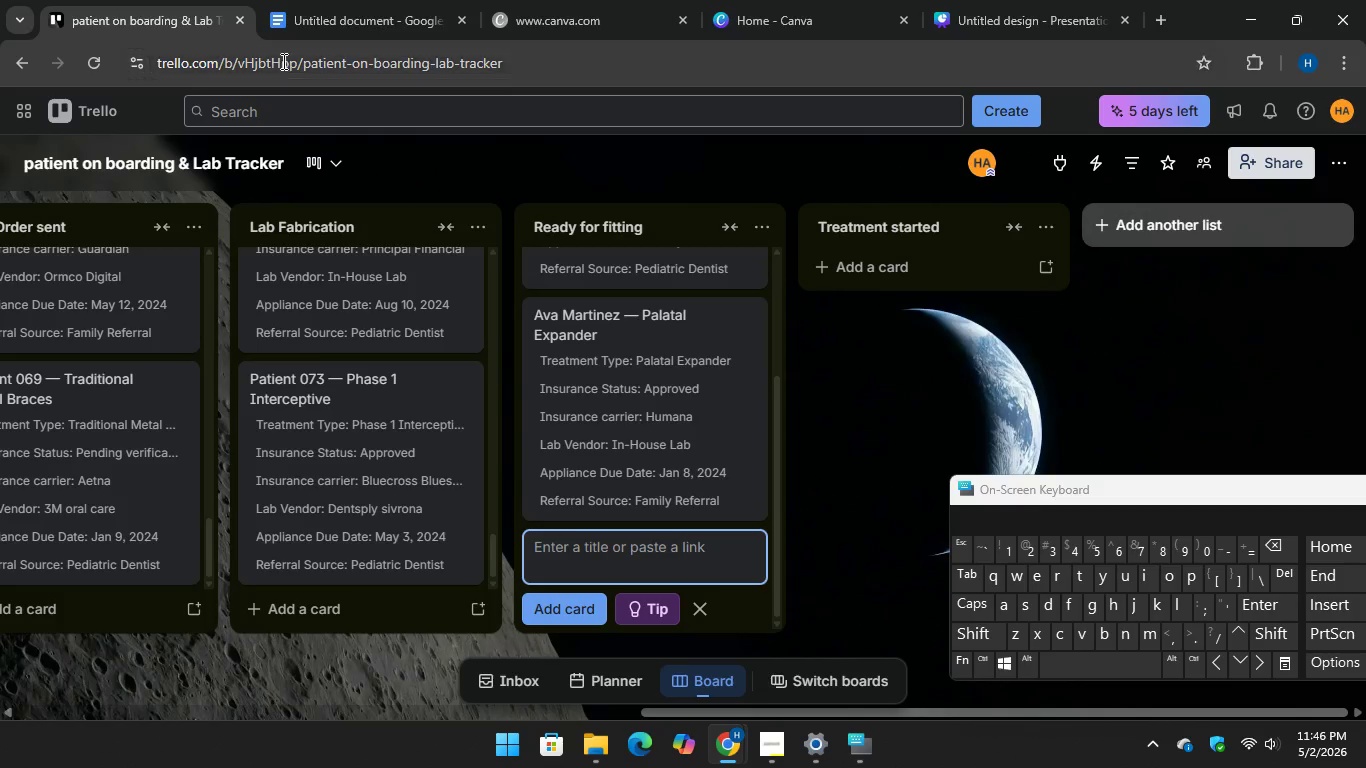 
left_click([310, 16])
 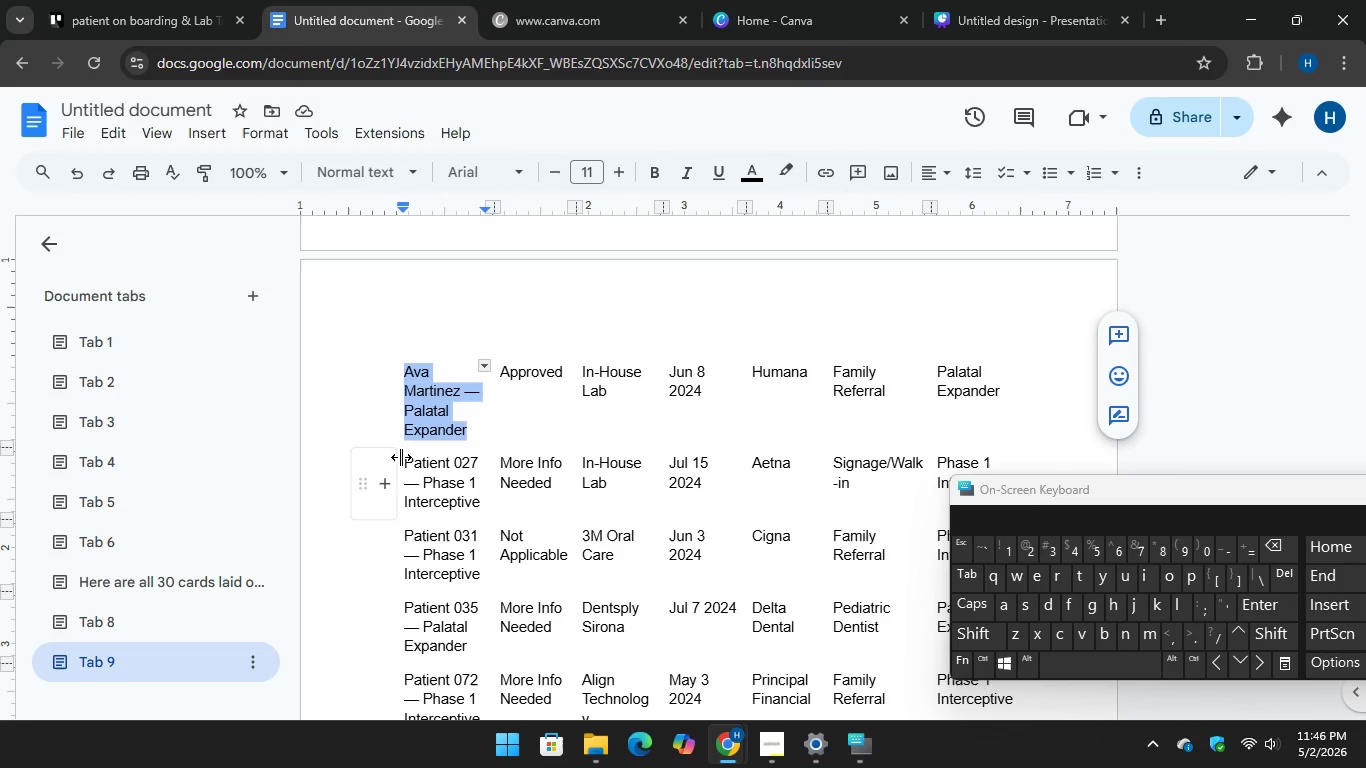 
left_click_drag(start_coordinate=[402, 457], to_coordinate=[478, 507])
 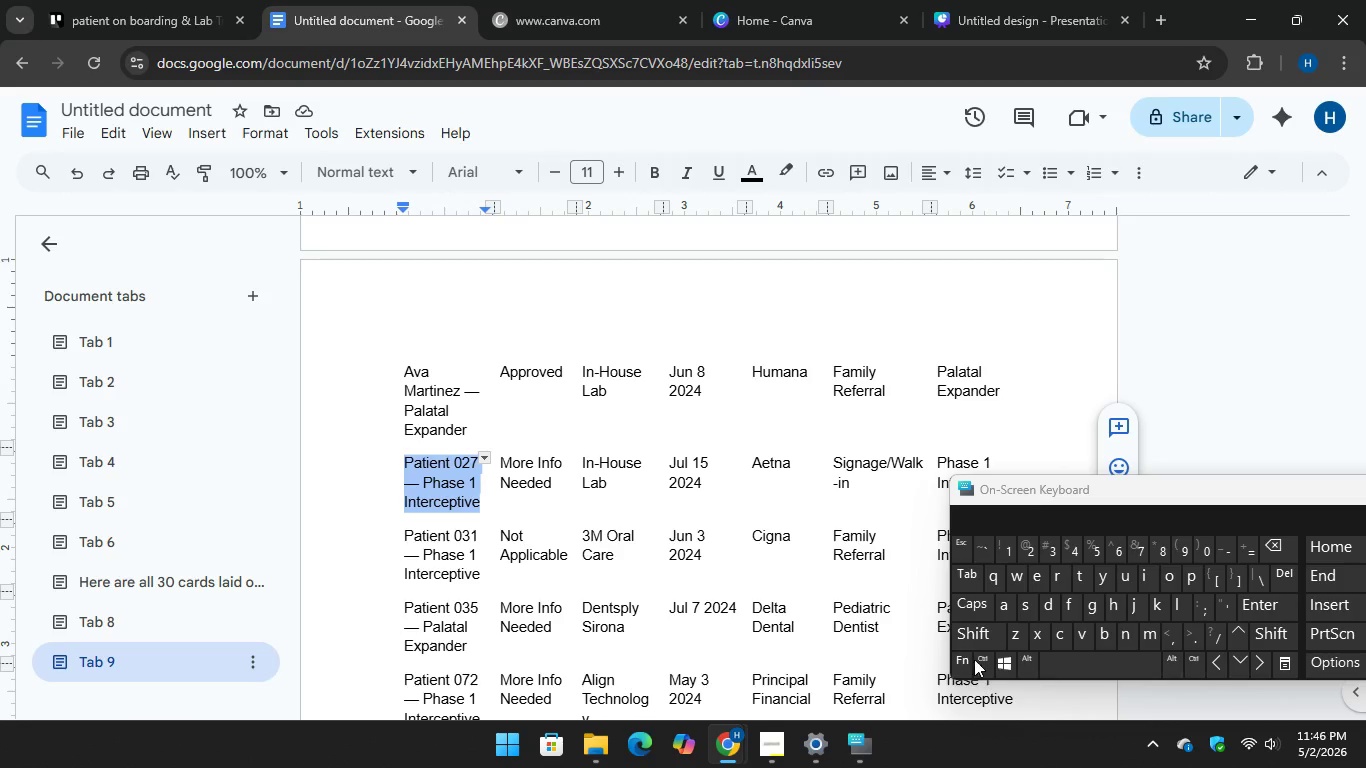 
key(Control+C)
 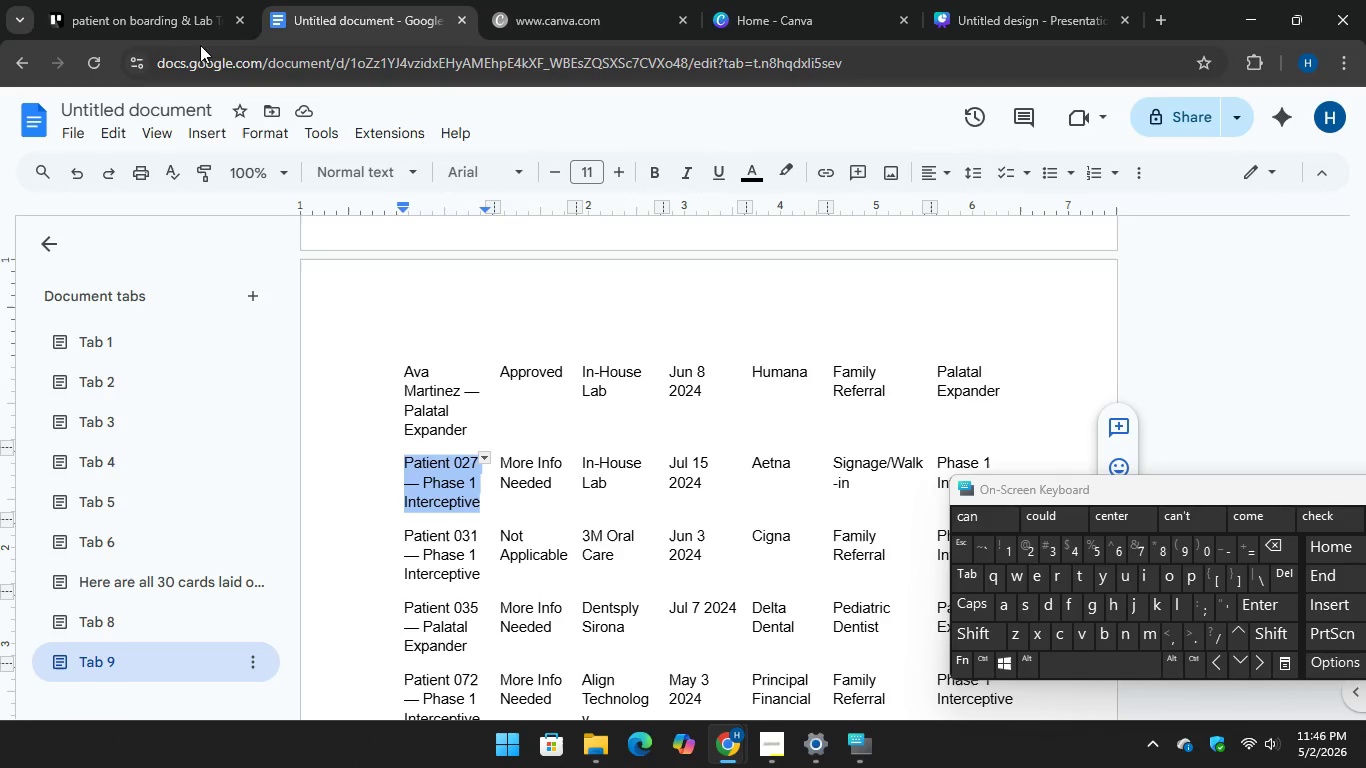 
left_click([164, 20])
 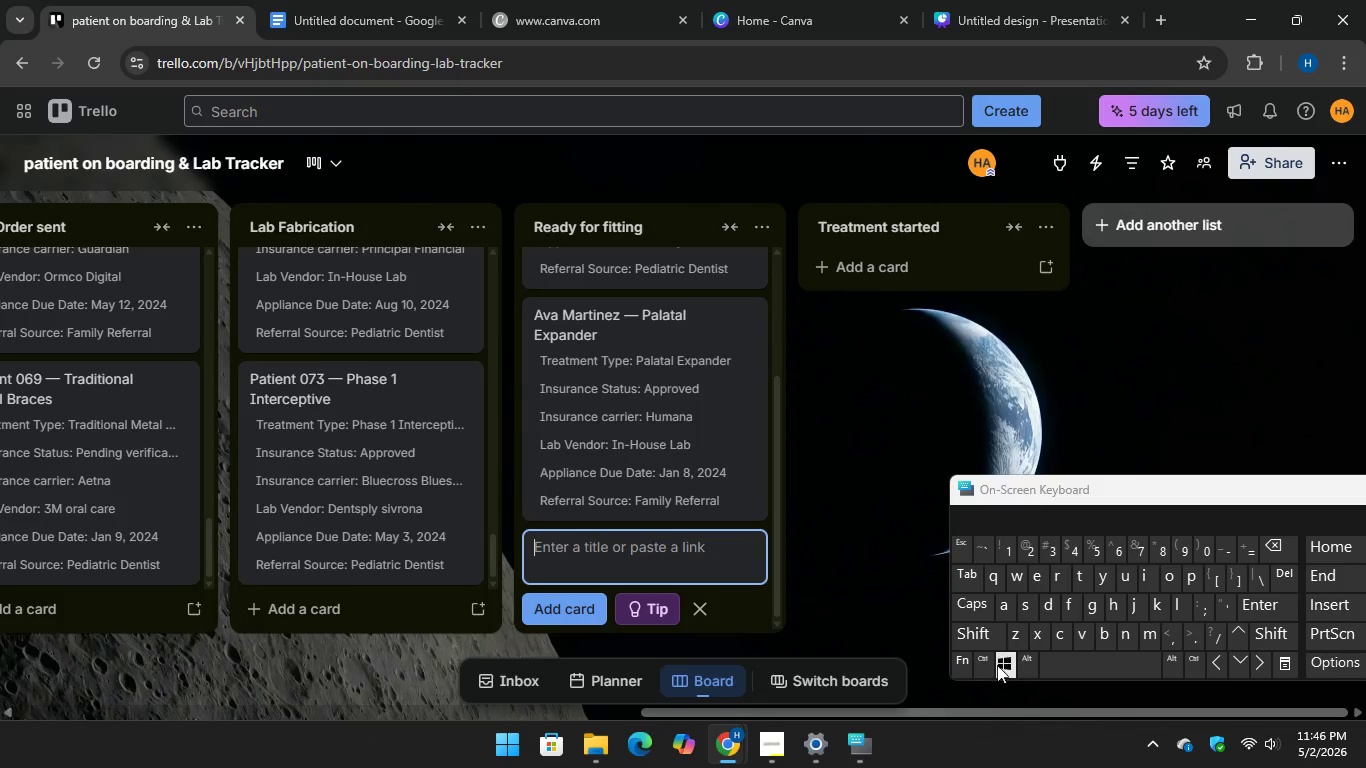 
key(Control+V)
 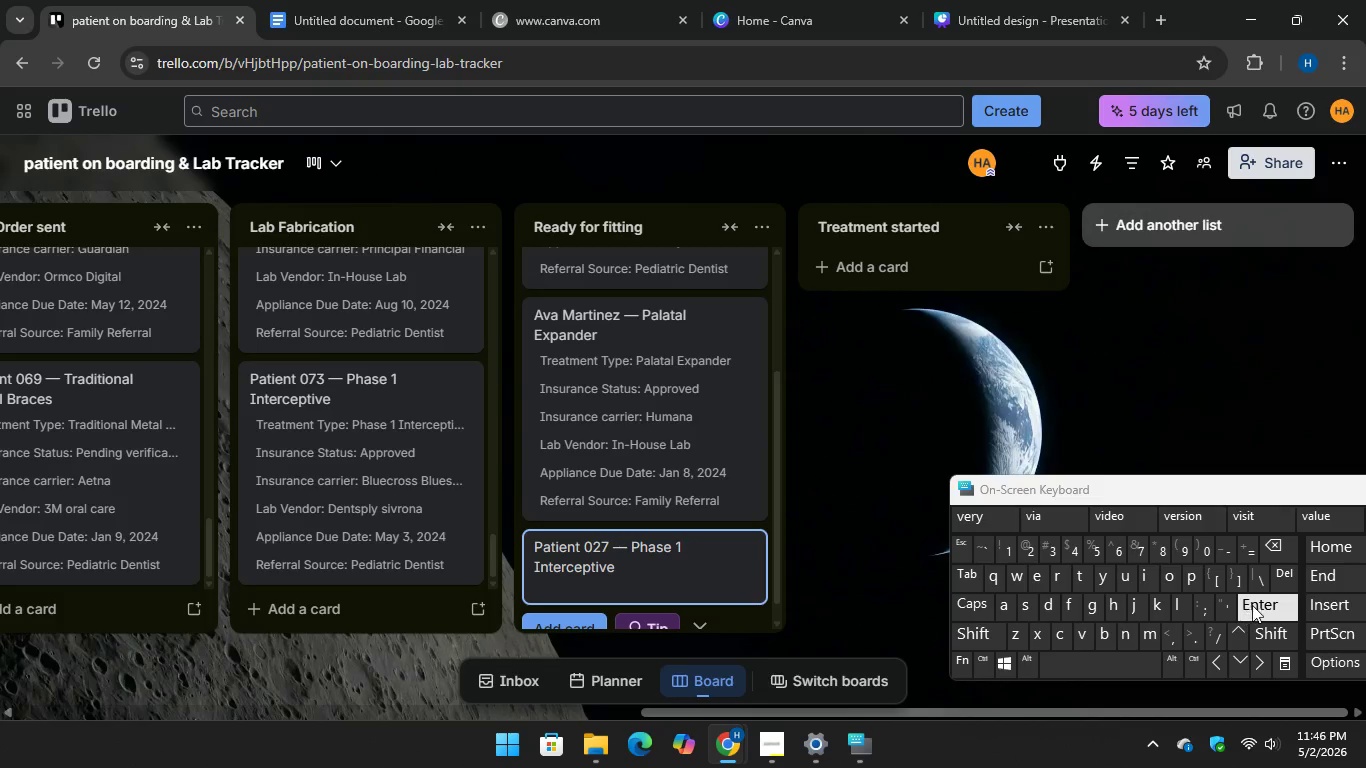 
key(Enter)
 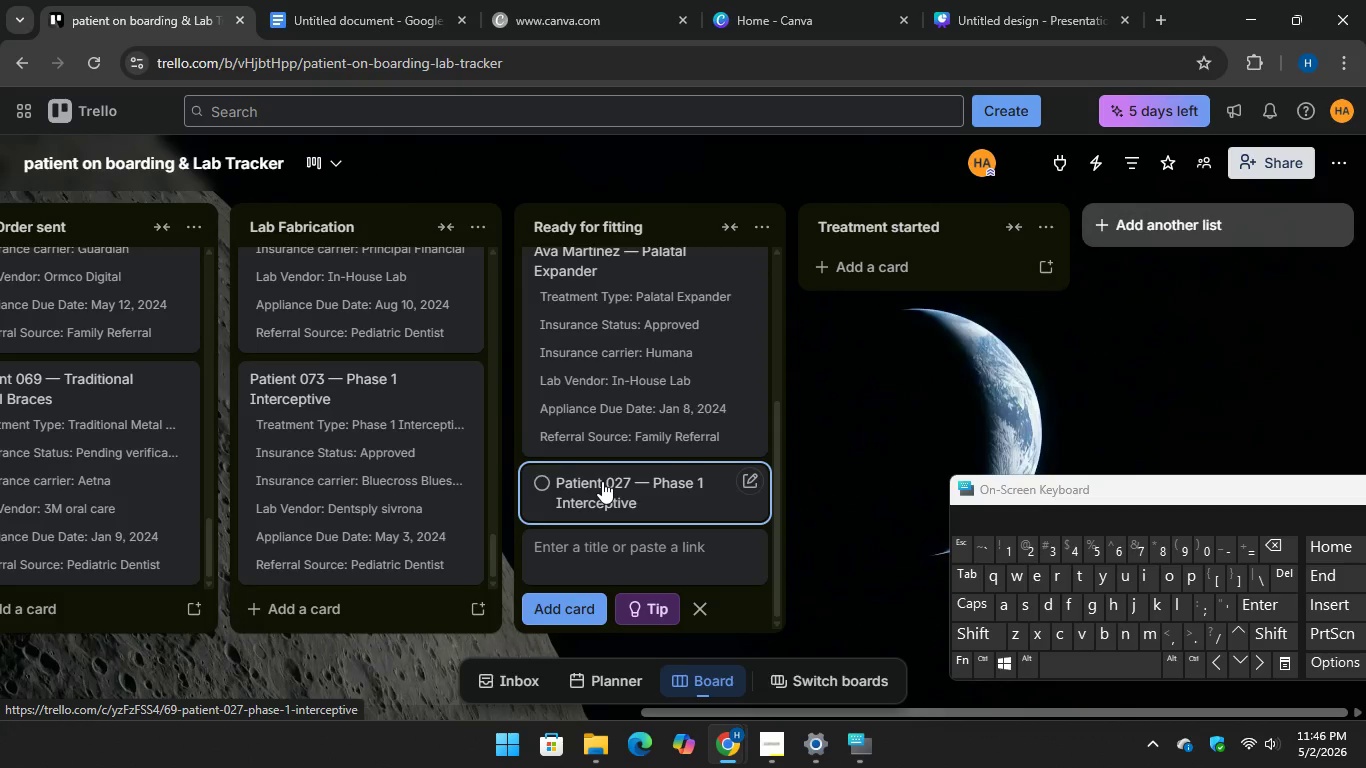 
left_click([602, 481])
 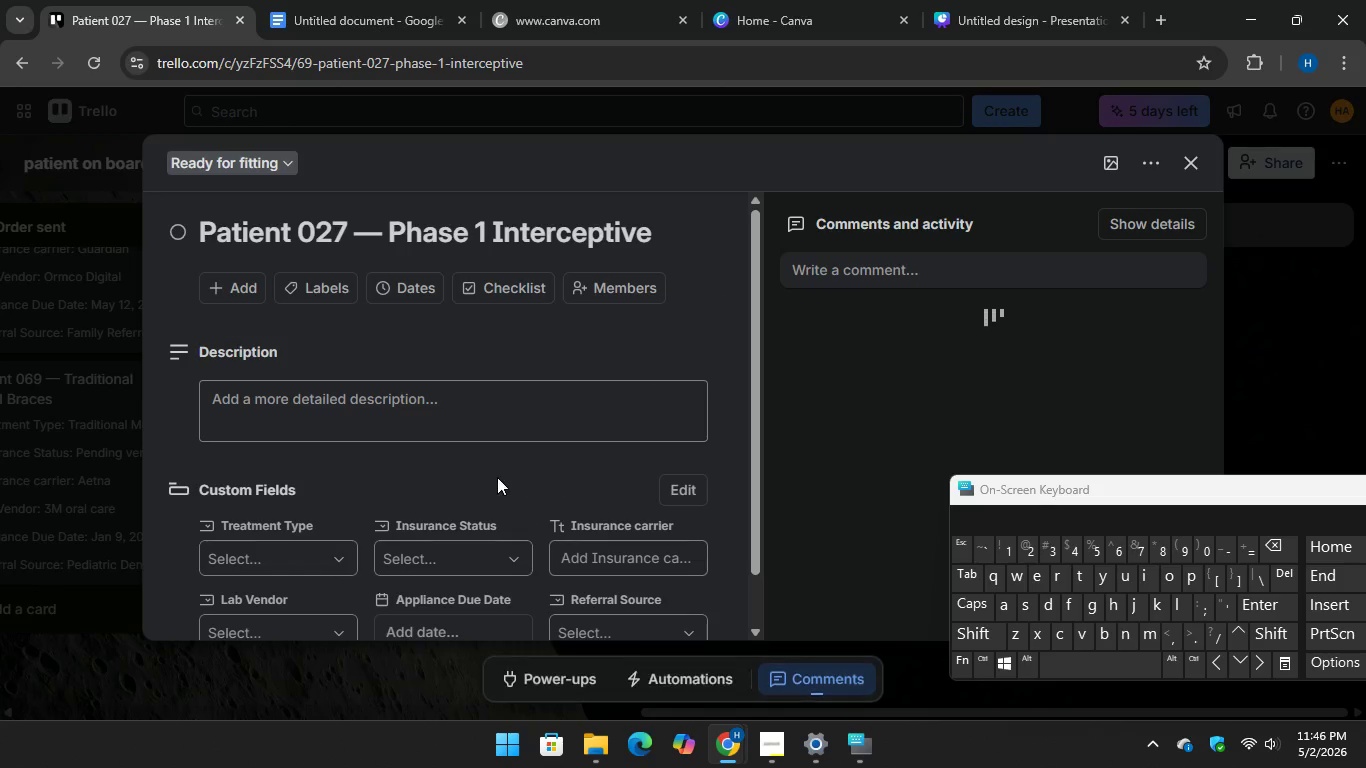 
scroll: coordinate [485, 461], scroll_direction: down, amount: 3.0
 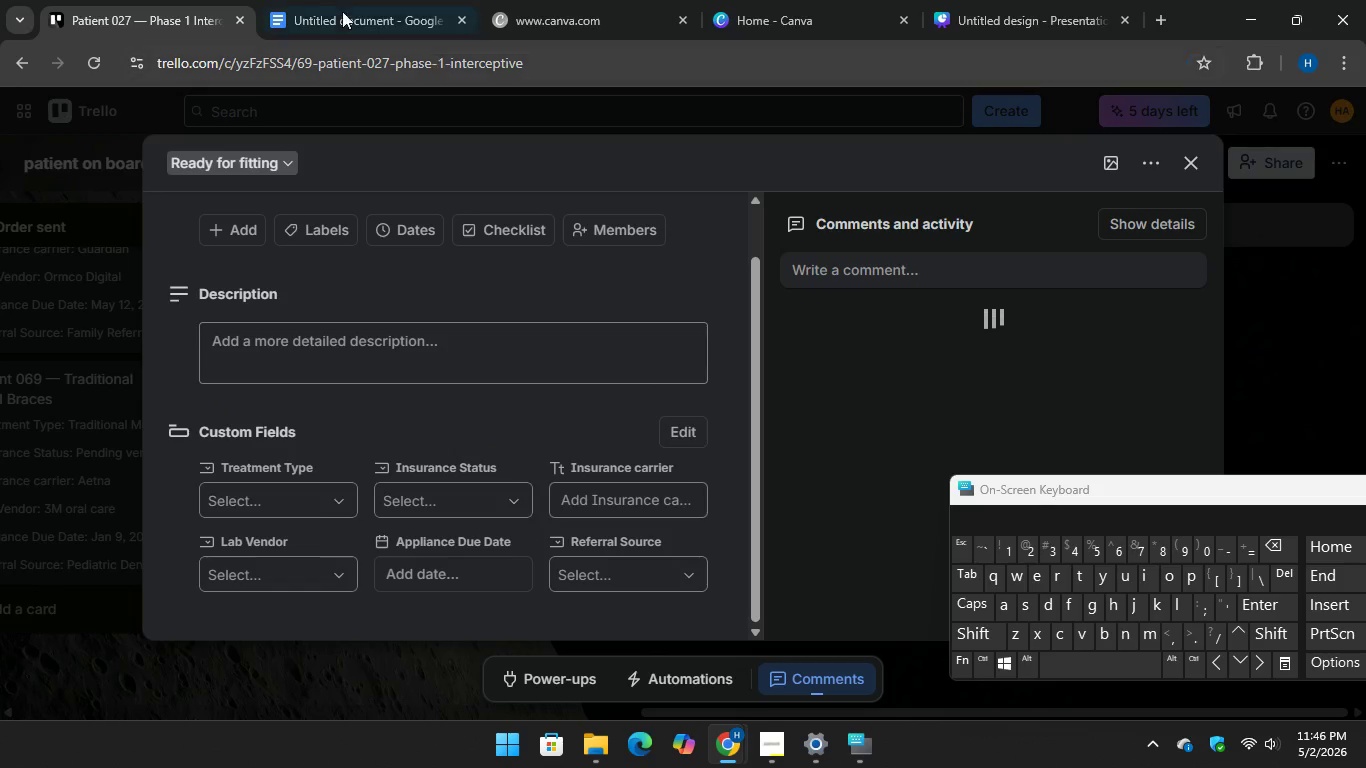 
left_click([319, 0])
 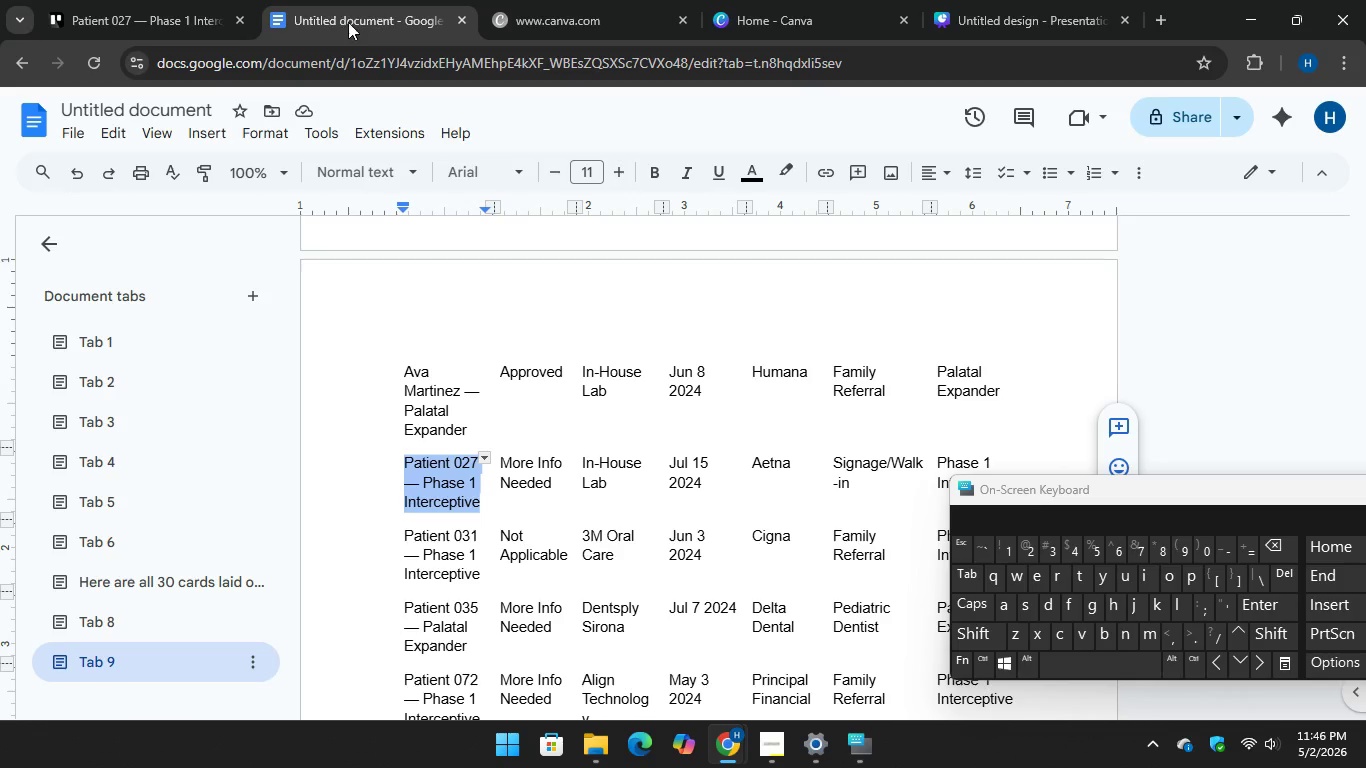 
left_click([169, 6])
 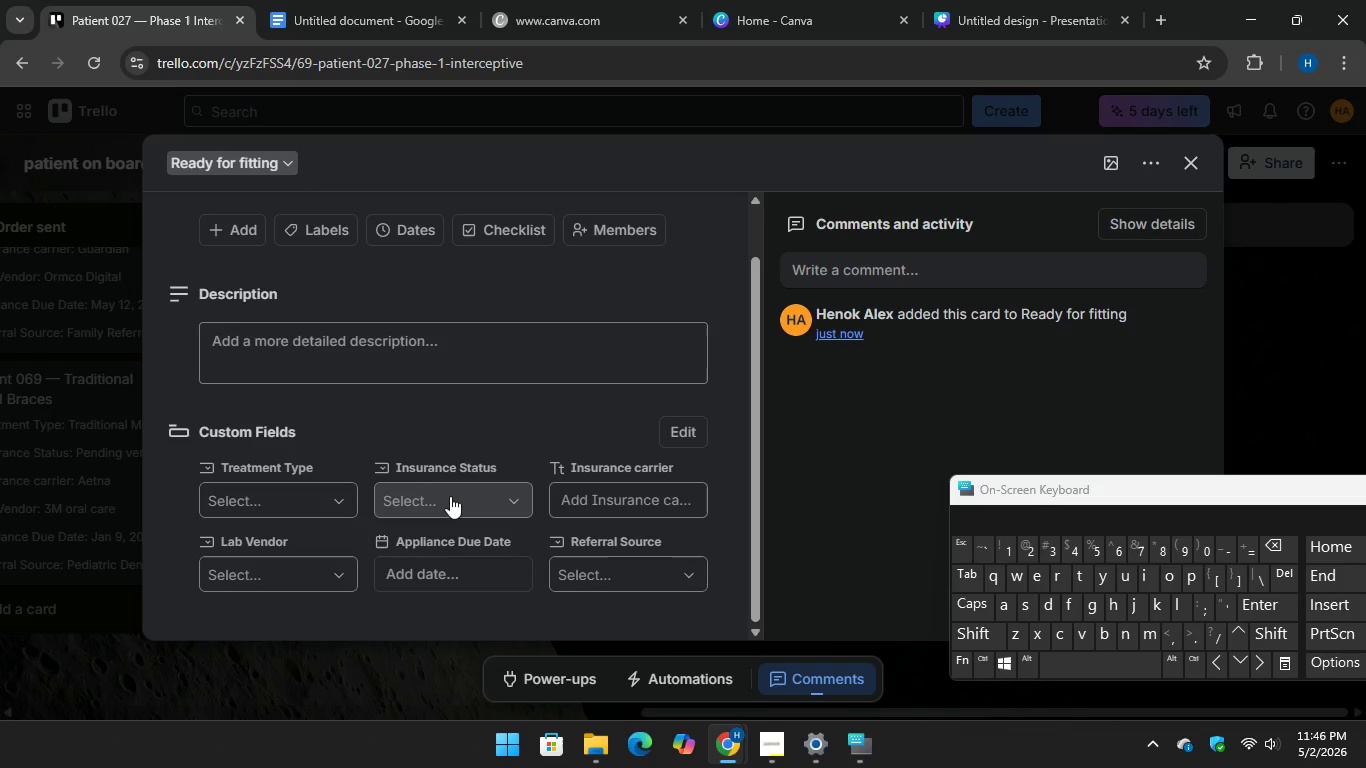 
left_click([447, 499])
 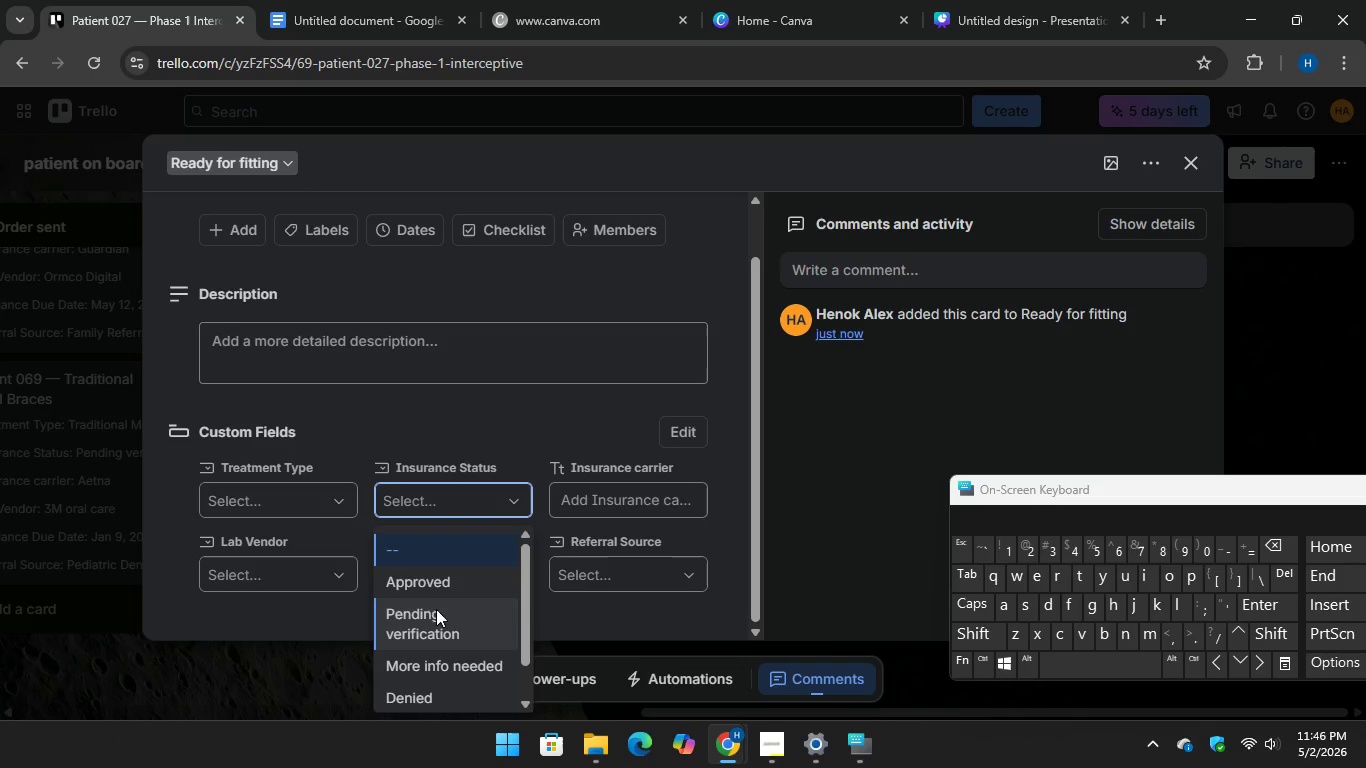 
scroll: coordinate [432, 623], scroll_direction: down, amount: 4.0
 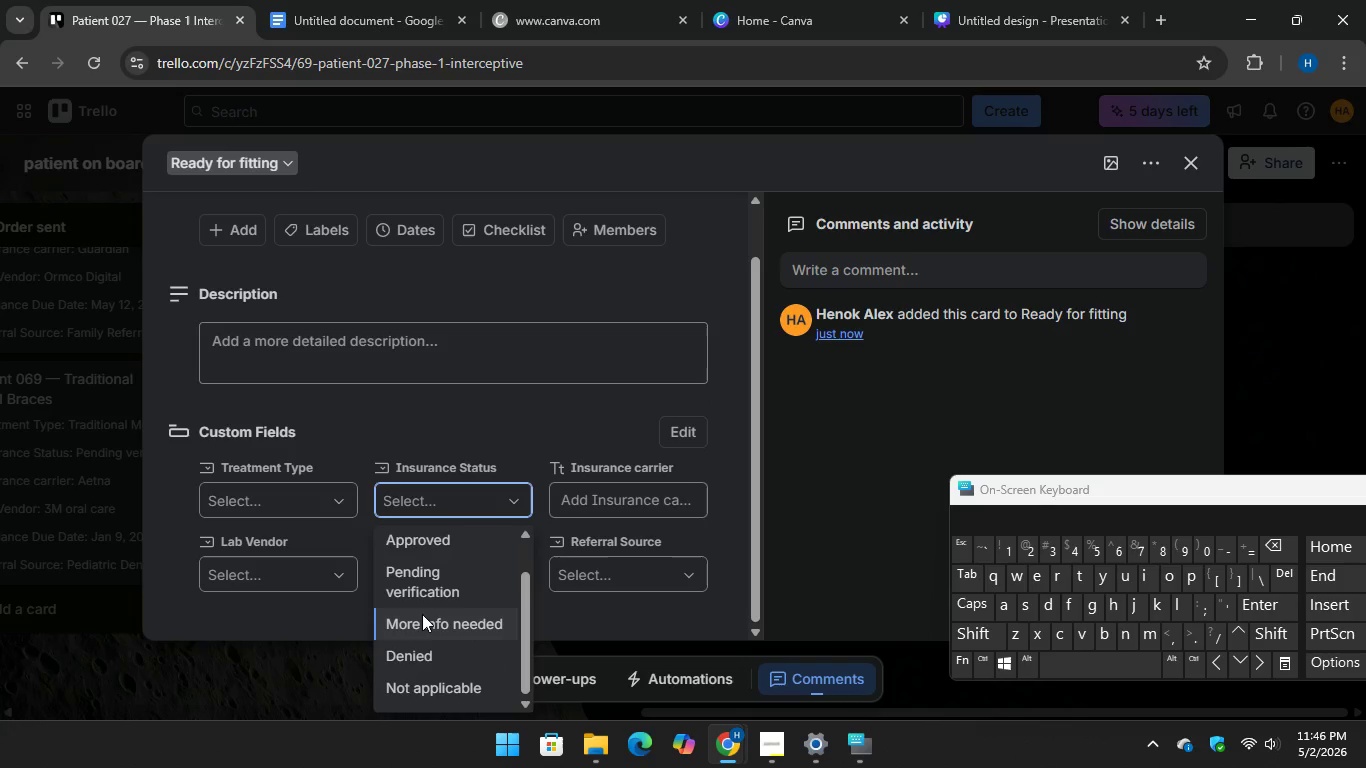 
left_click([422, 613])
 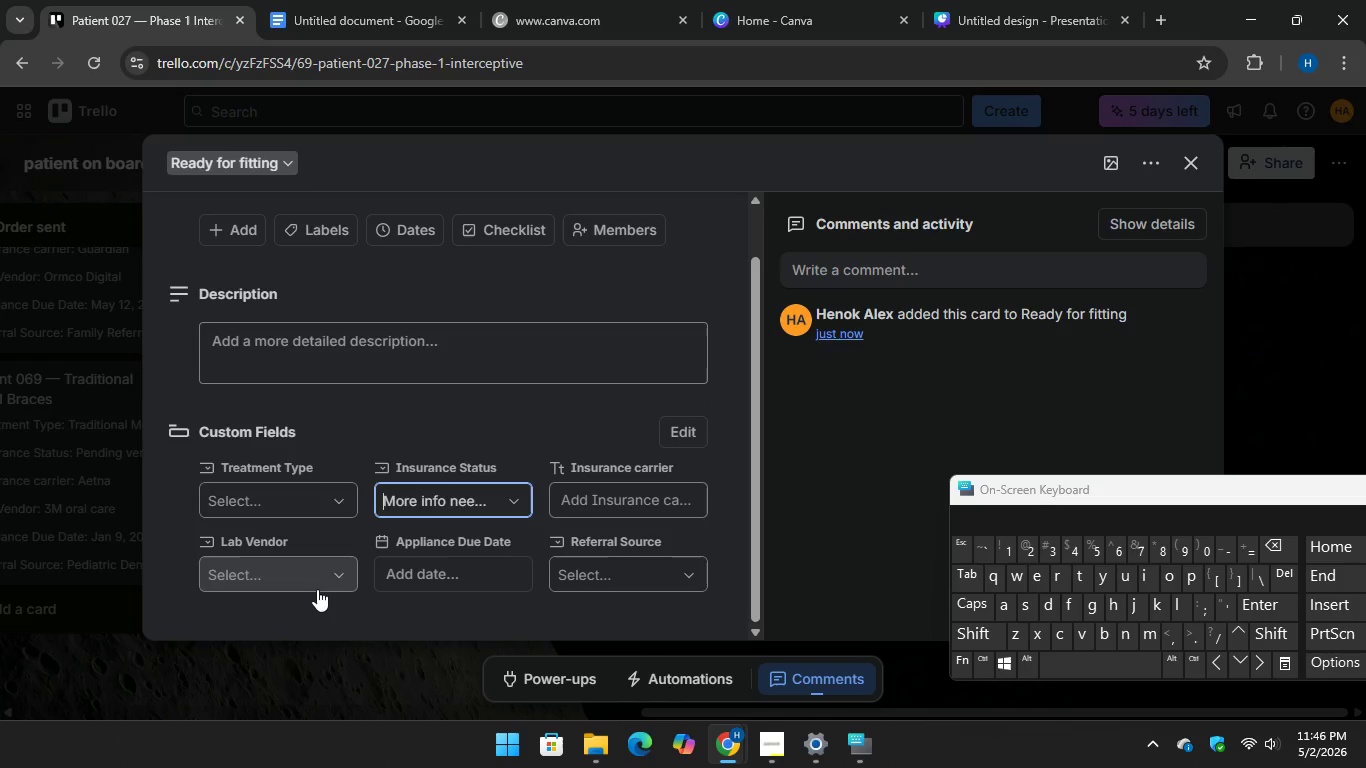 
left_click([317, 589])
 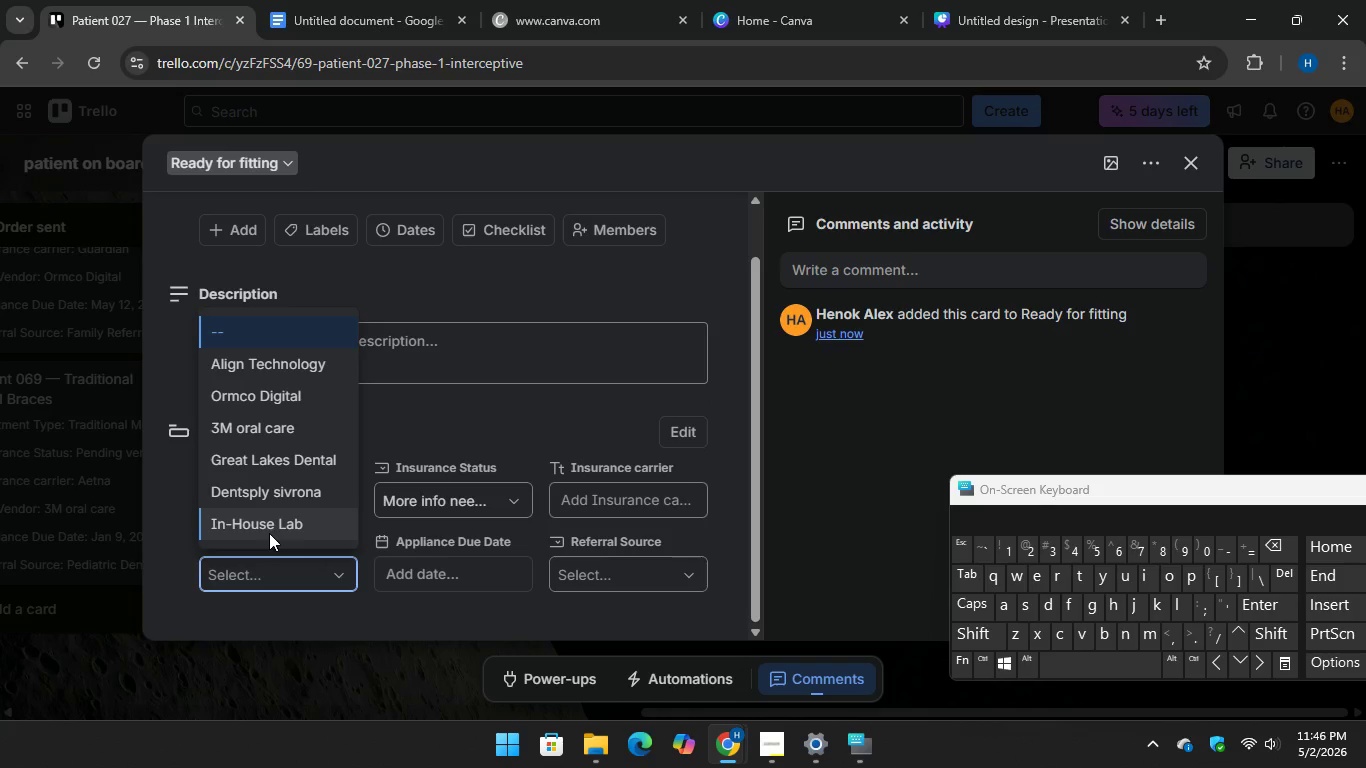 
left_click([266, 521])
 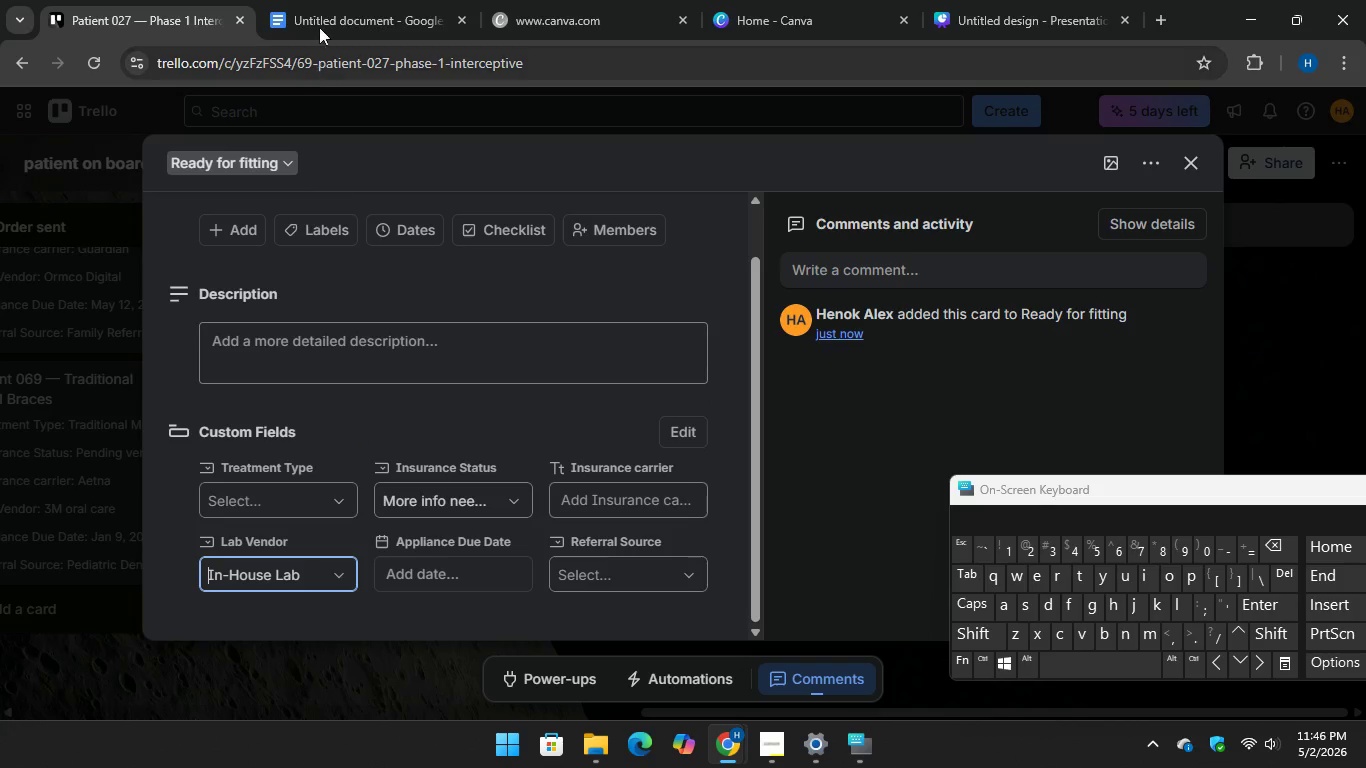 
left_click([339, 0])
 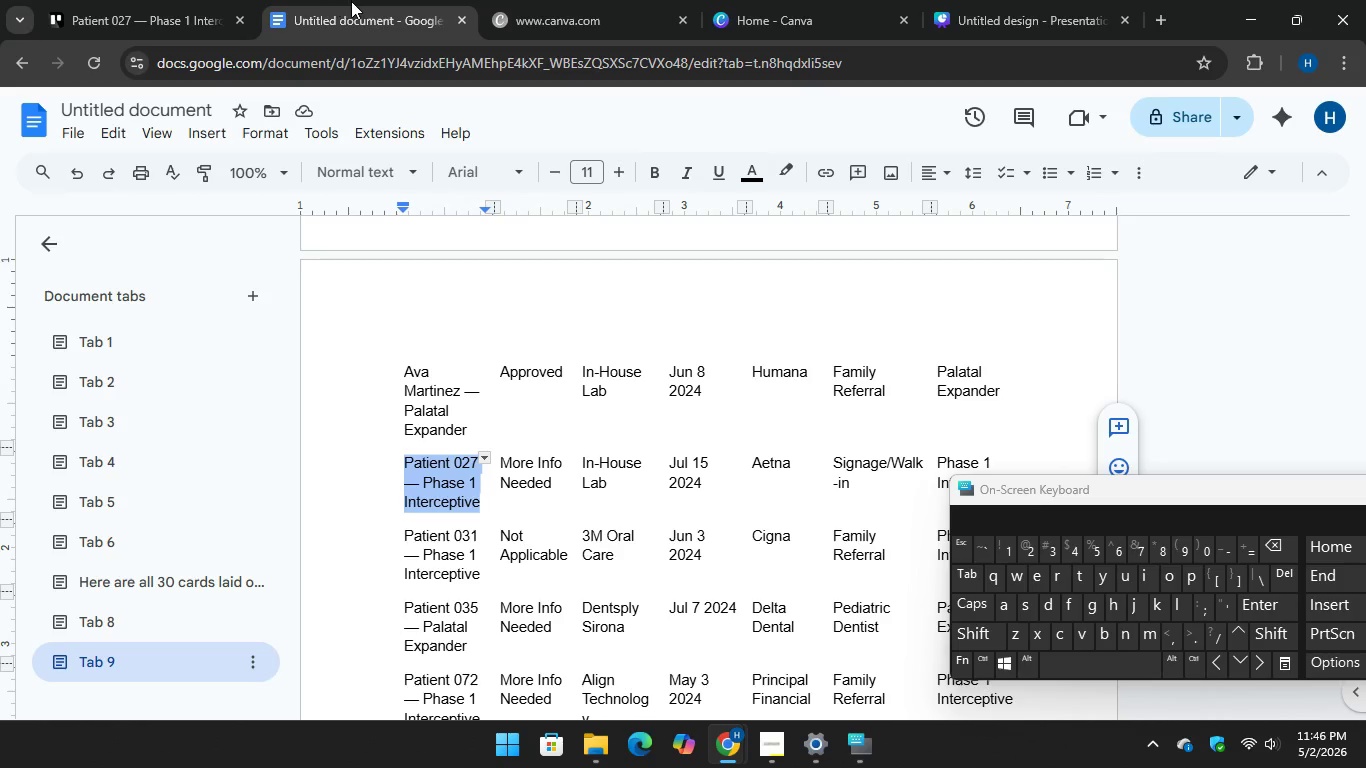 
left_click([156, 11])
 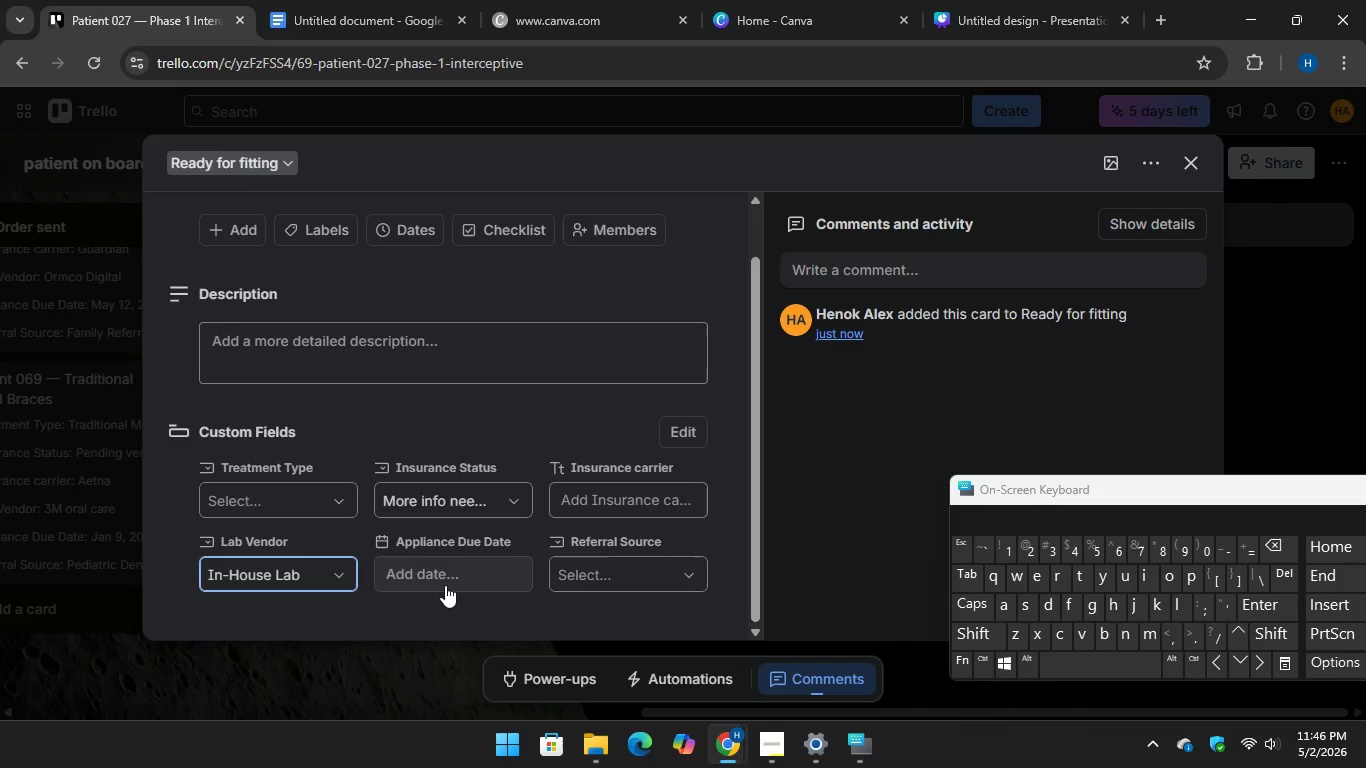 
left_click([445, 576])
 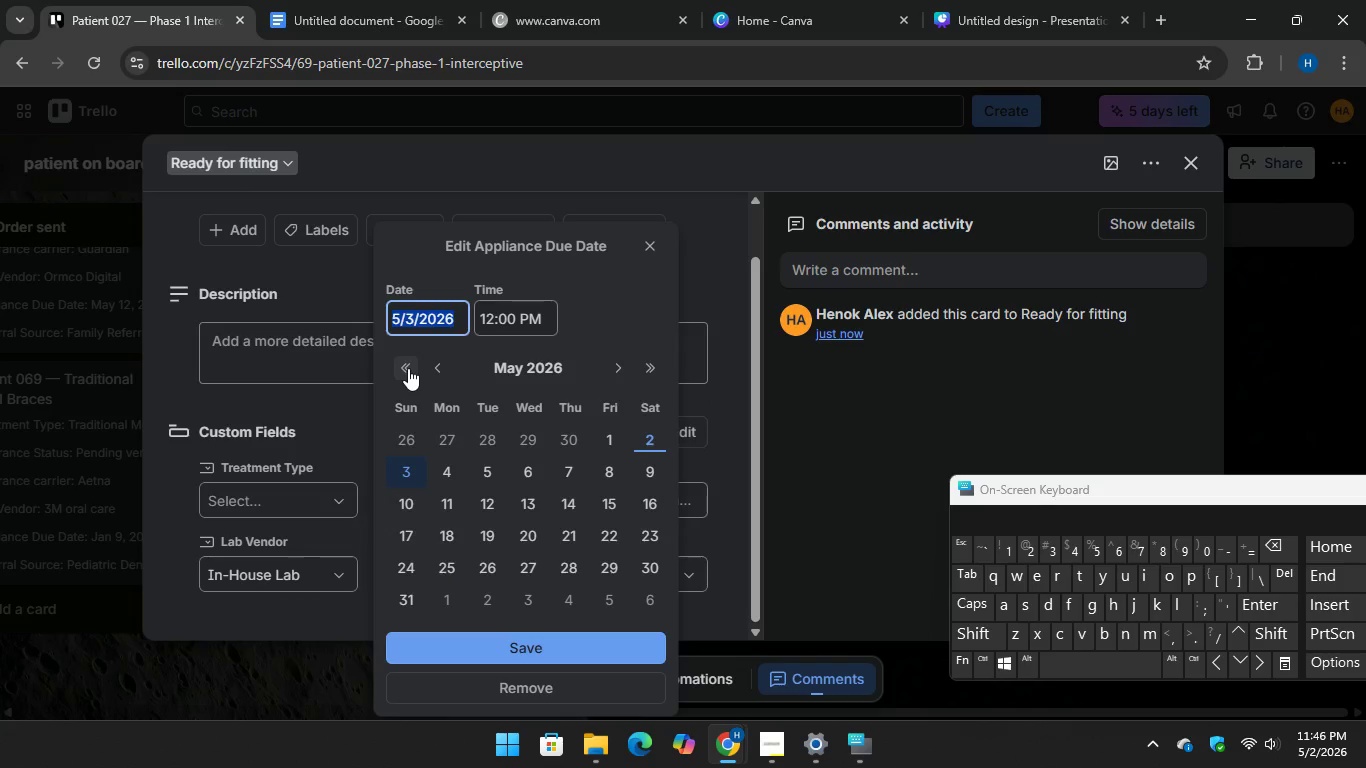 
double_click([408, 368])
 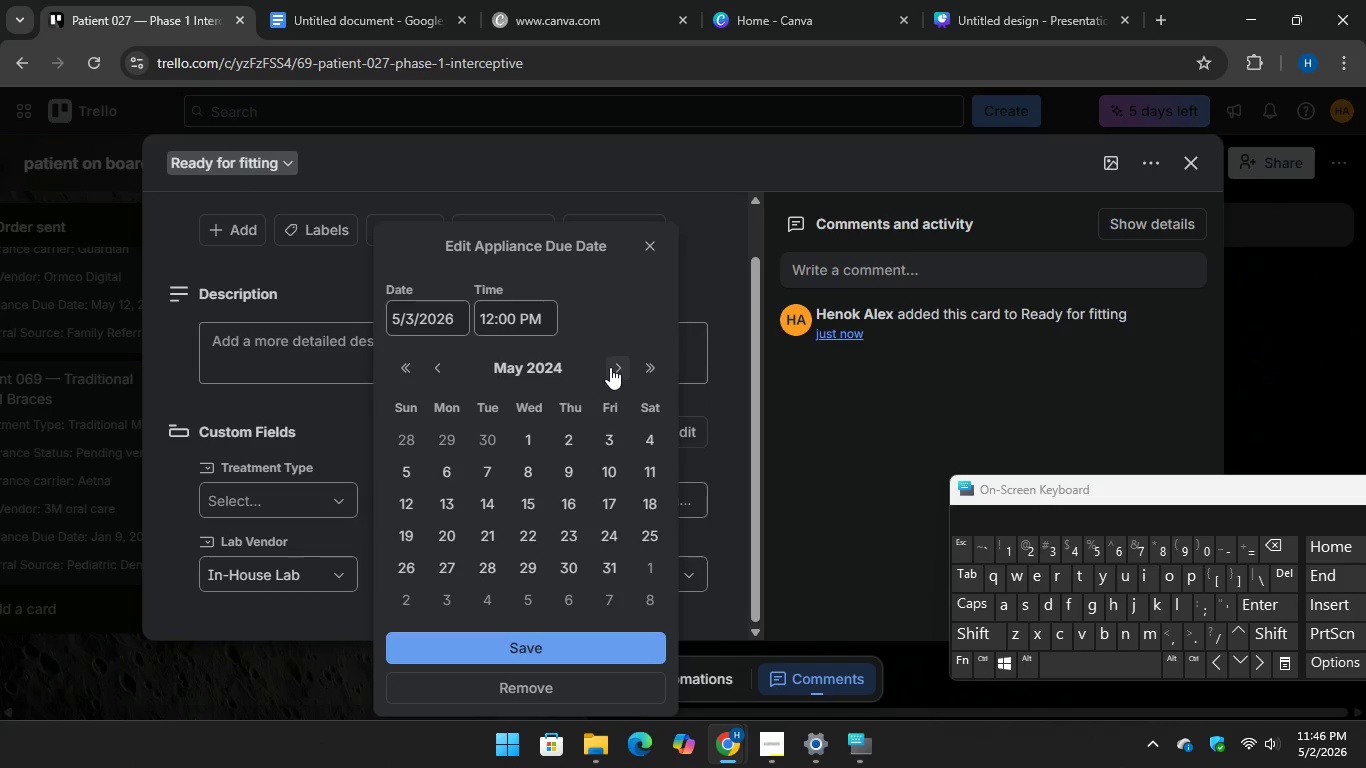 
double_click([610, 367])
 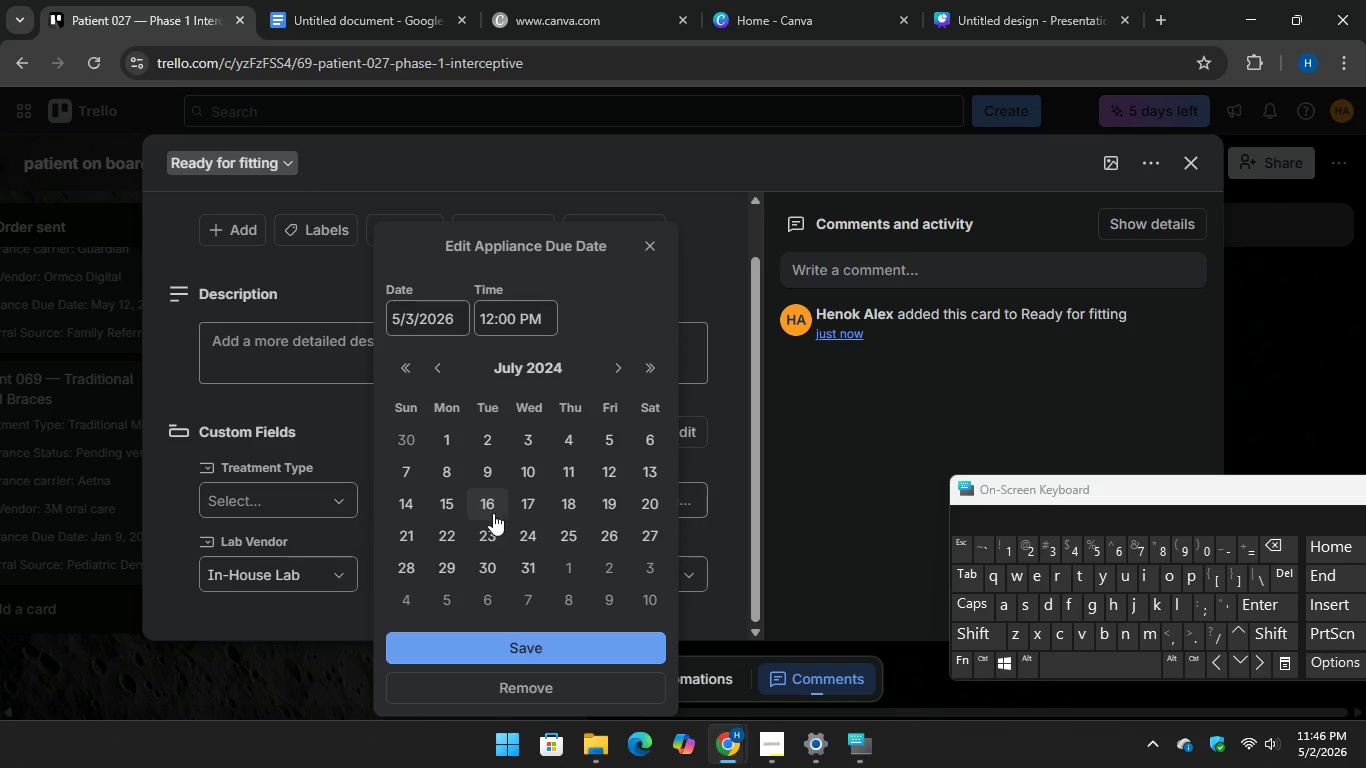 
left_click([451, 508])
 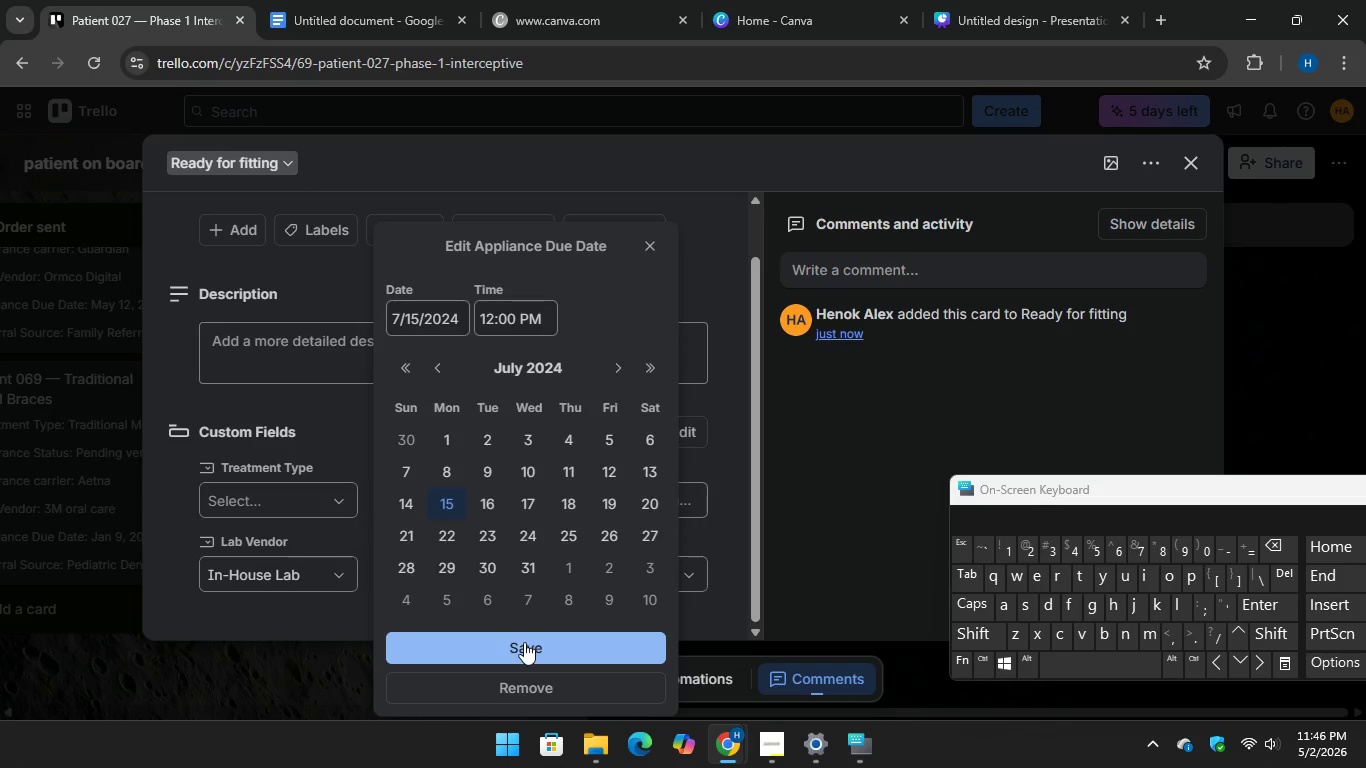 
wait(9.16)
 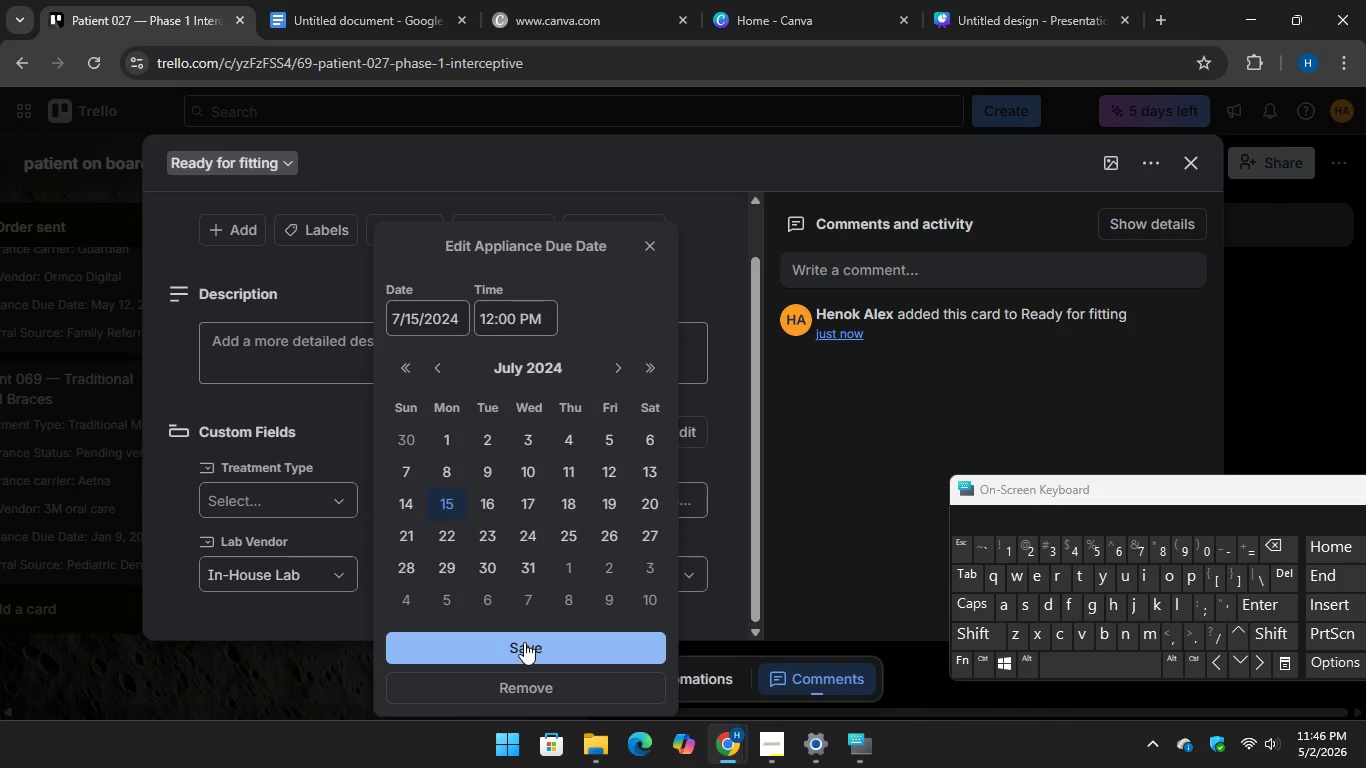 
left_click([491, 651])
 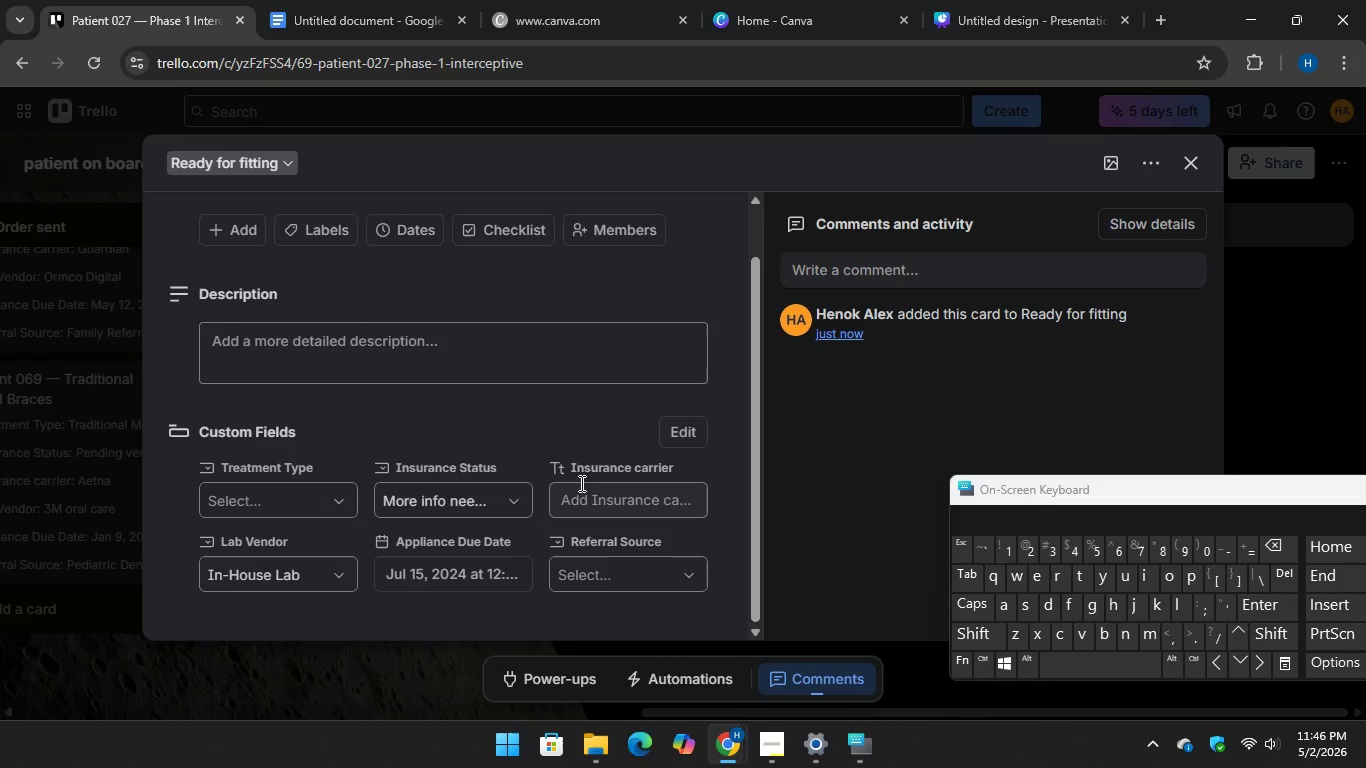 
wait(14.53)
 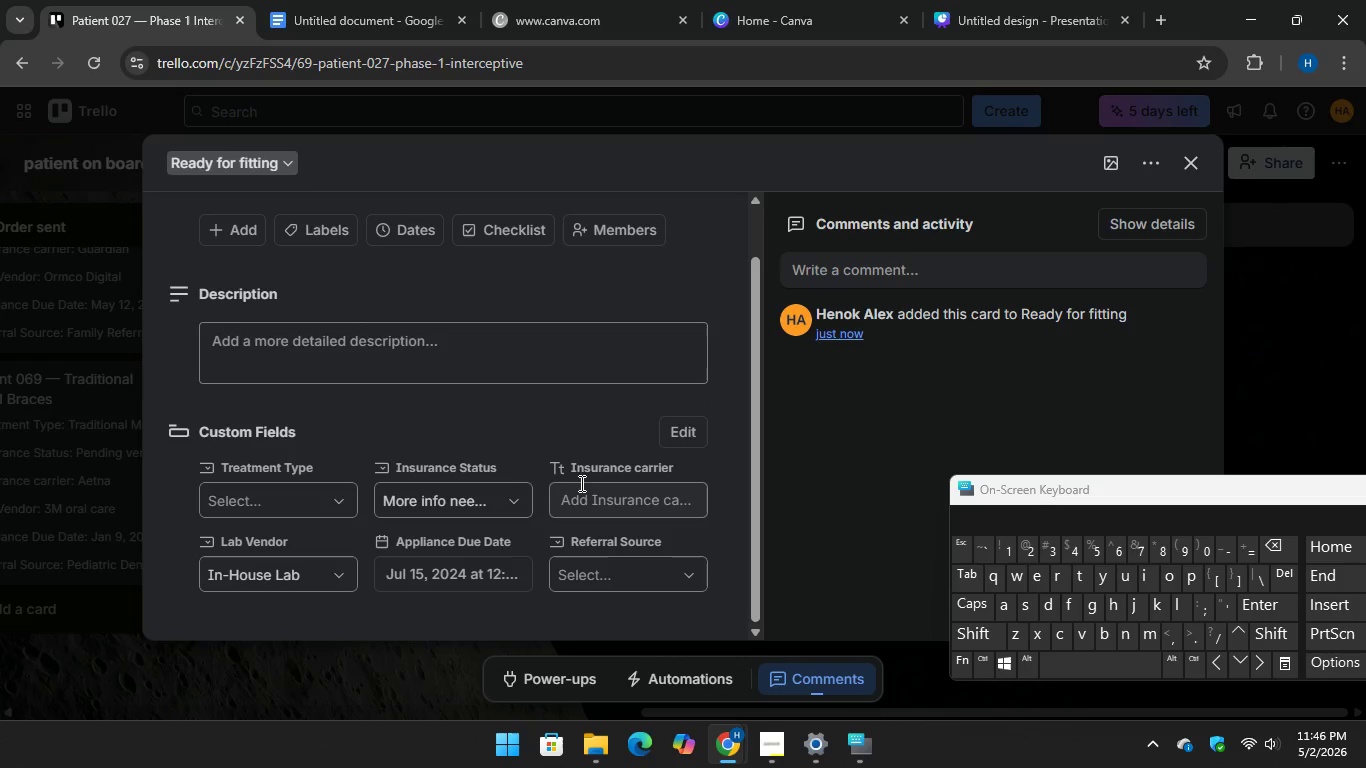 
left_click([332, 12])
 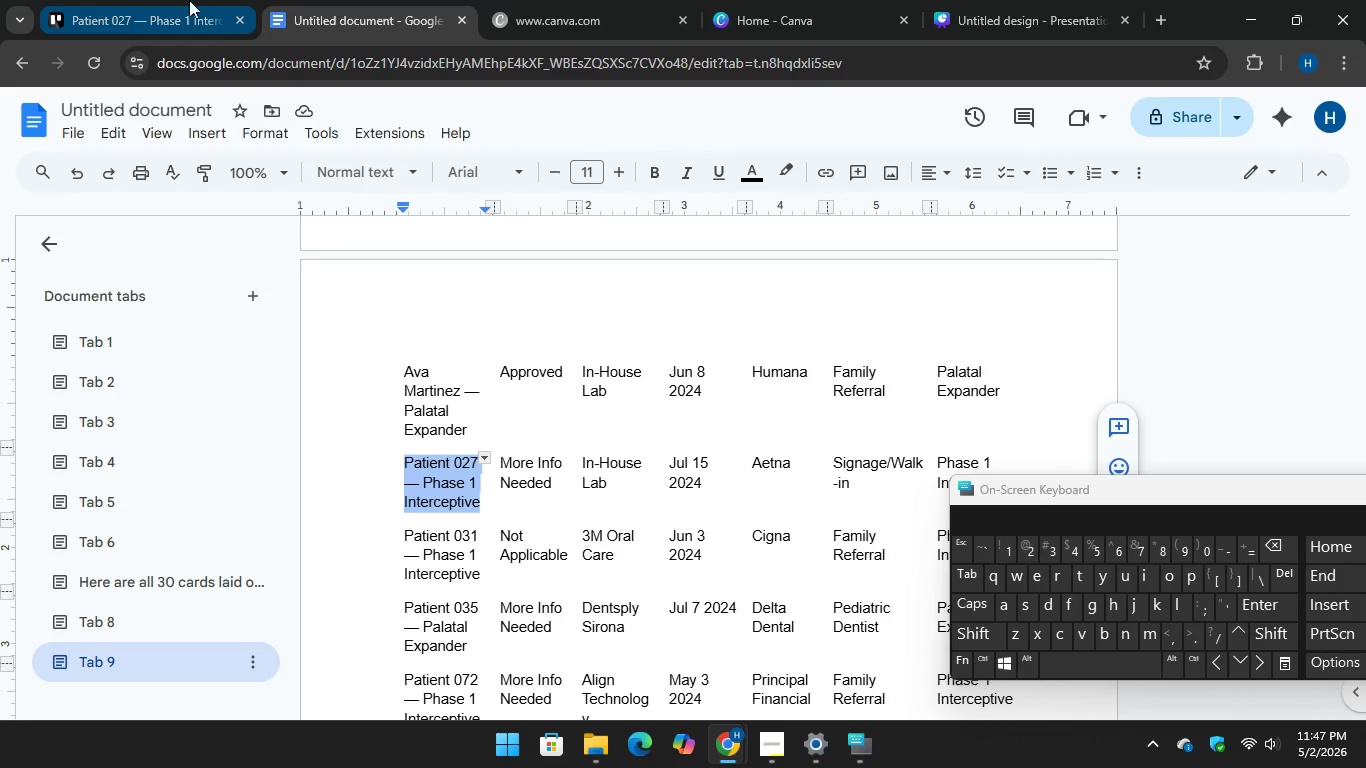 
left_click([128, 18])
 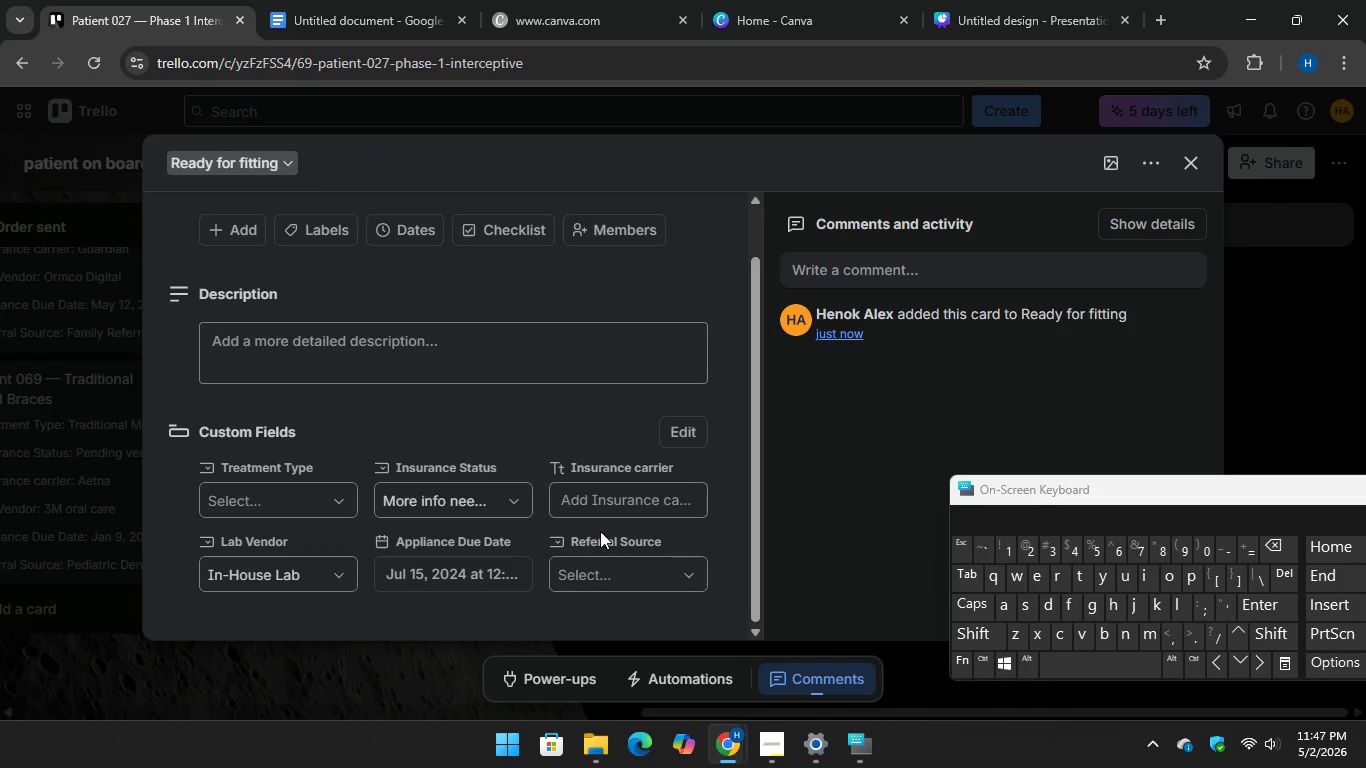 
left_click([599, 515])
 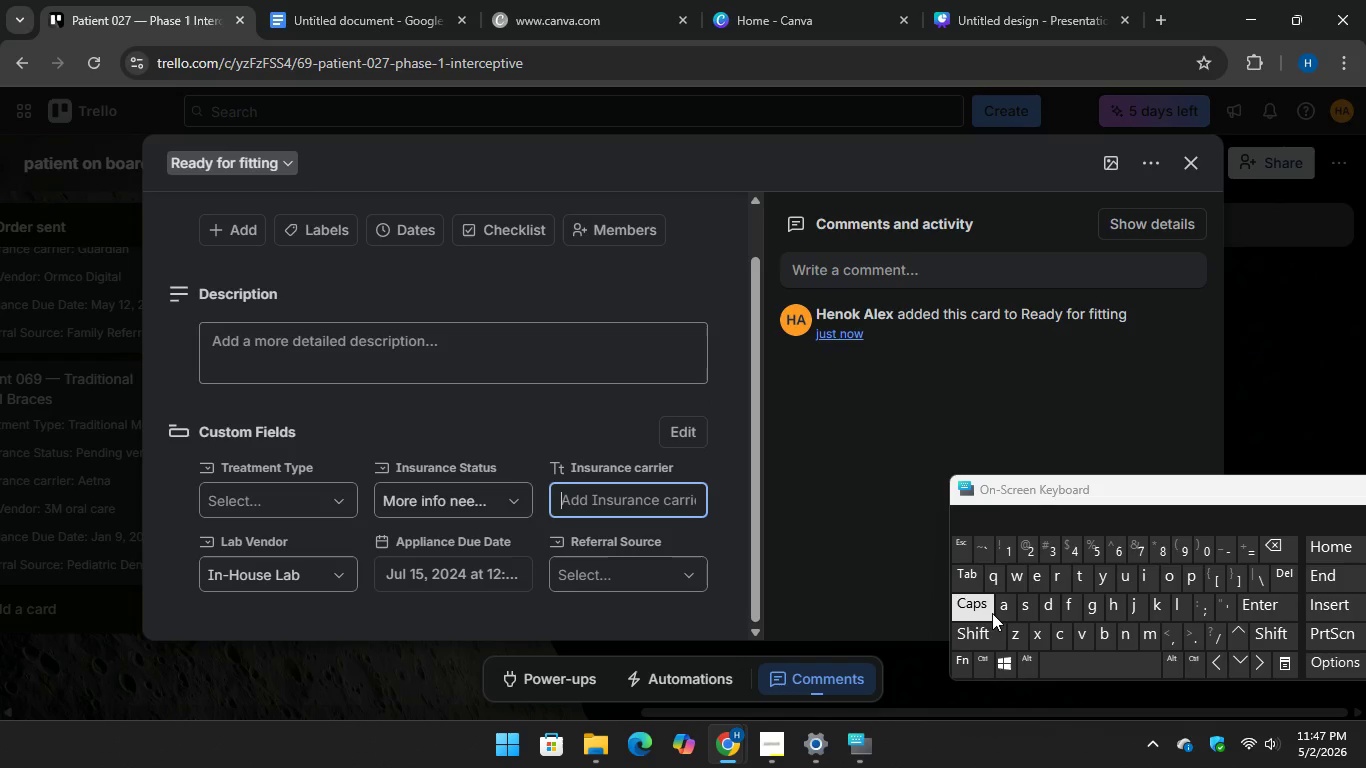 
key(Shift+A)
 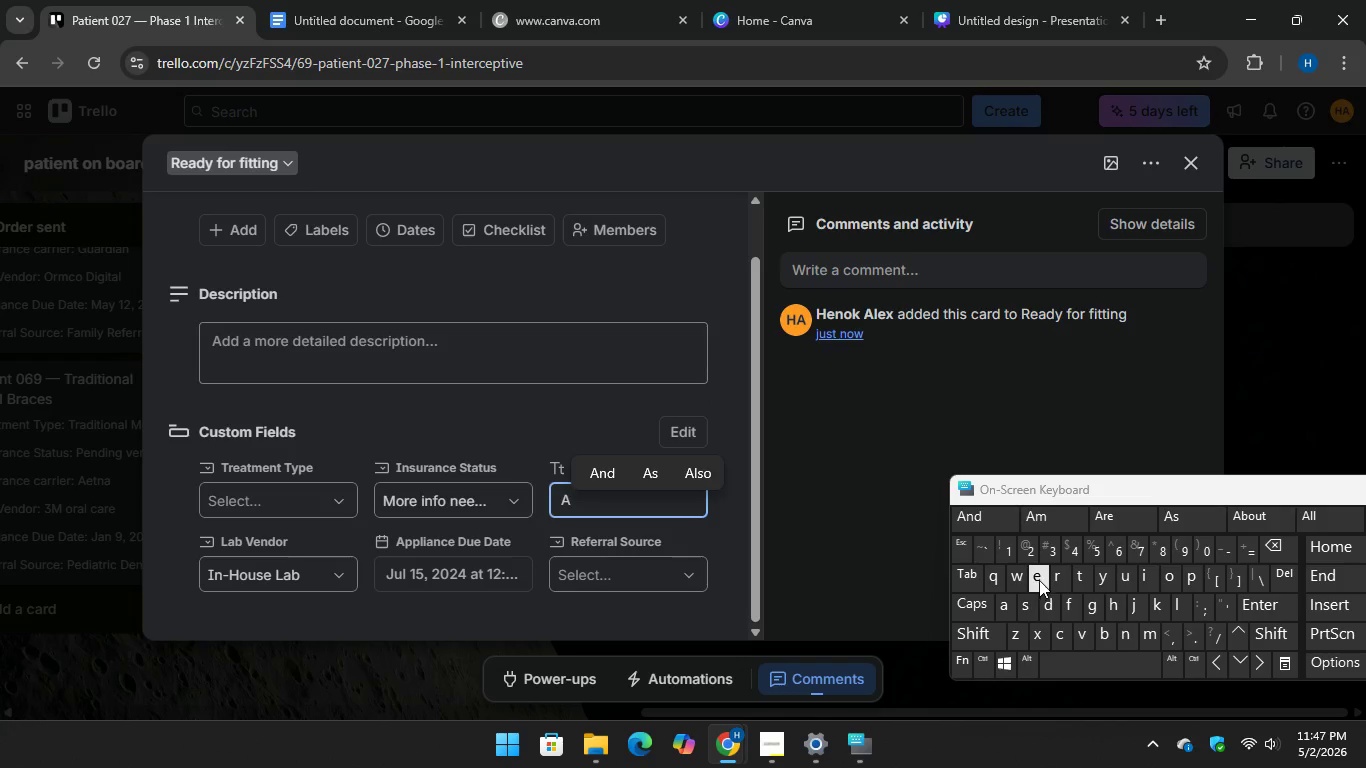 
type(etna)
 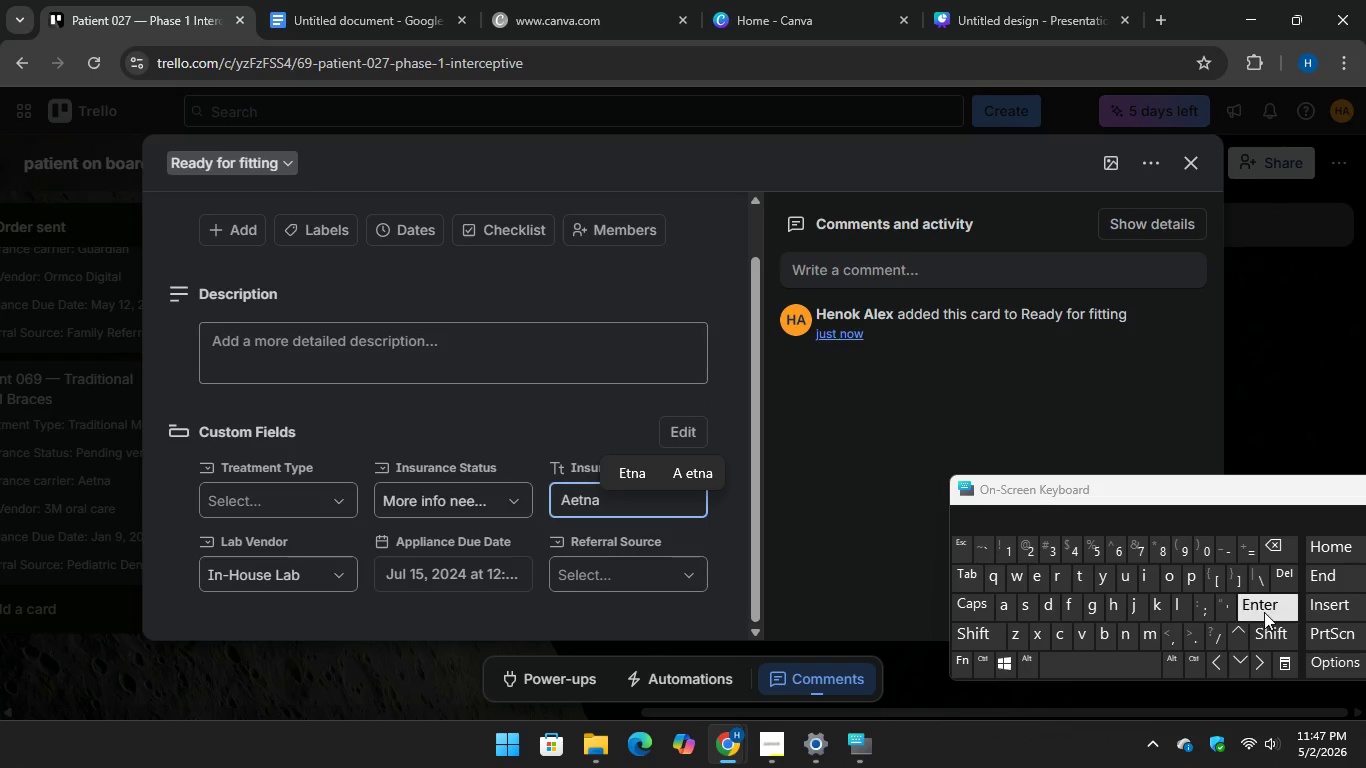 
key(Enter)
 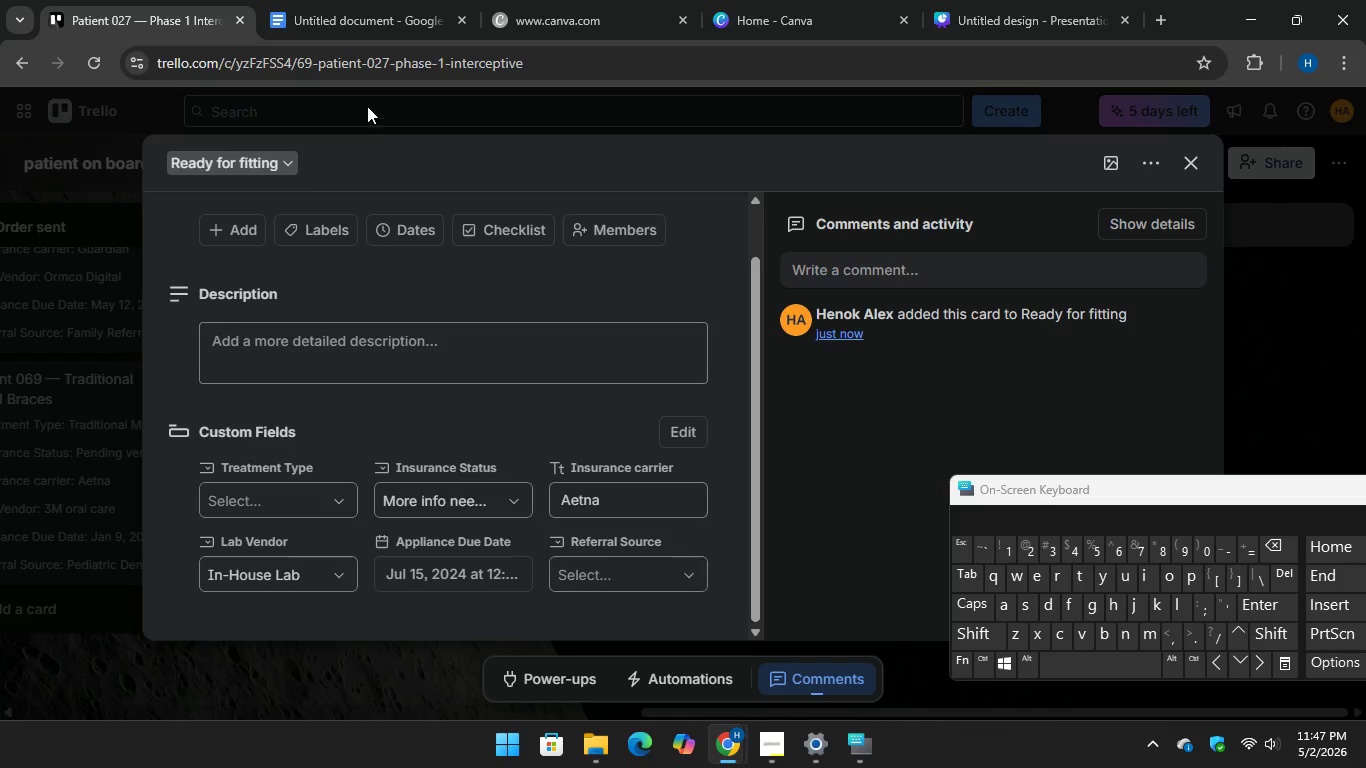 
left_click([371, 12])
 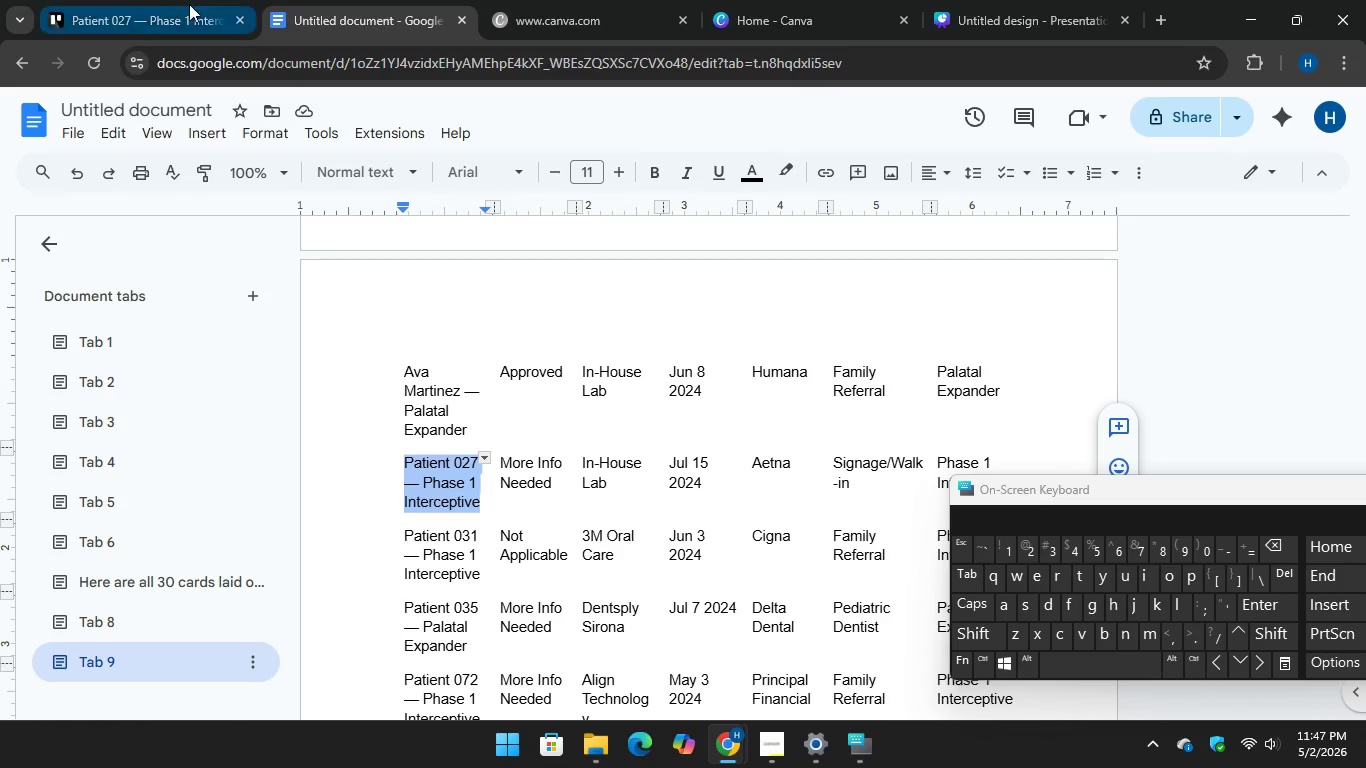 
left_click([166, 10])
 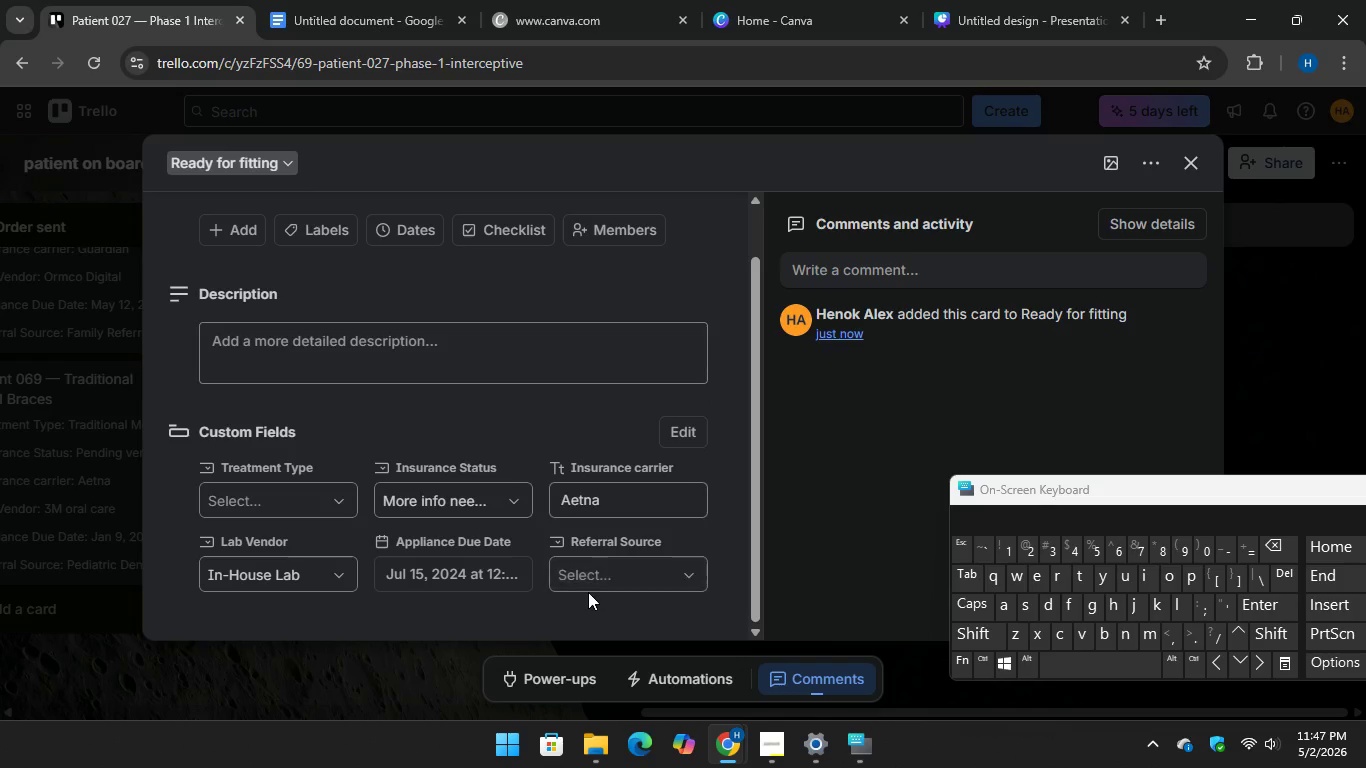 
left_click([587, 569])
 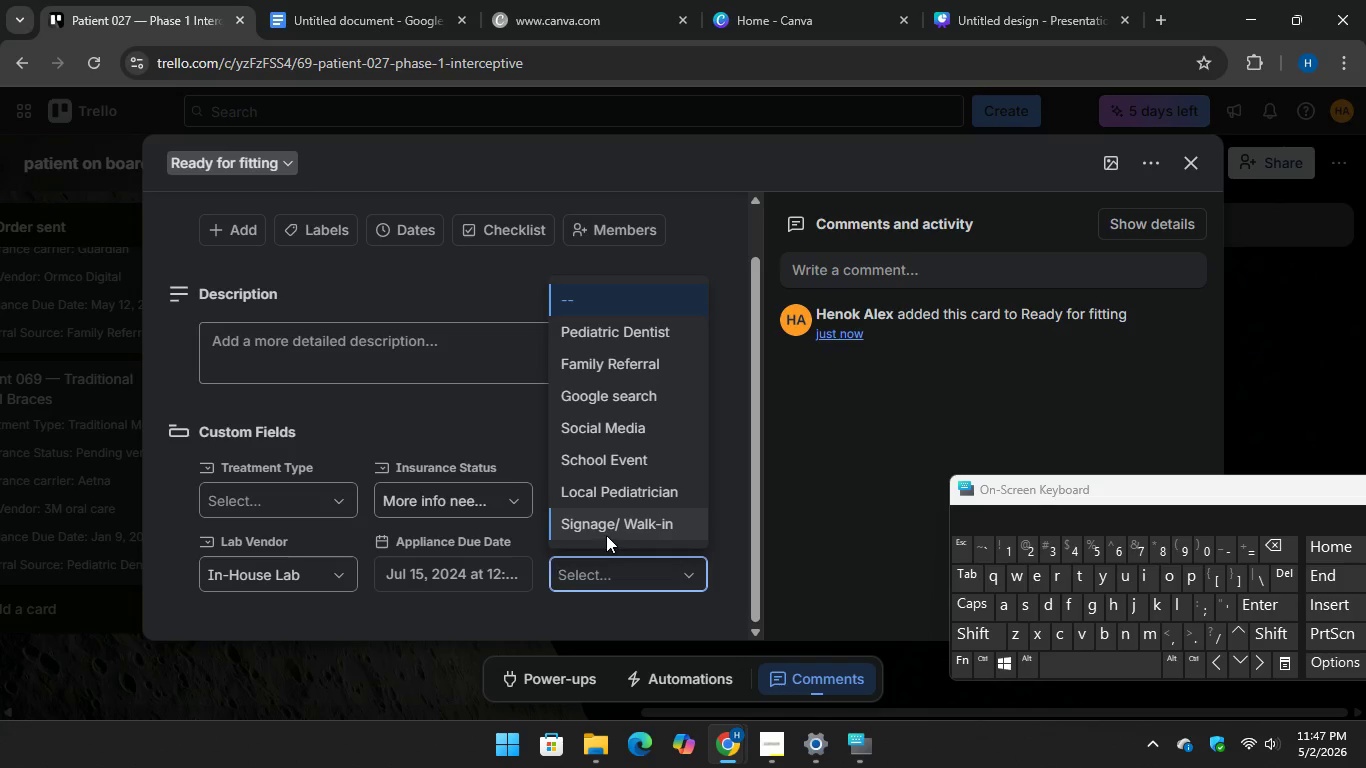 
left_click([603, 522])
 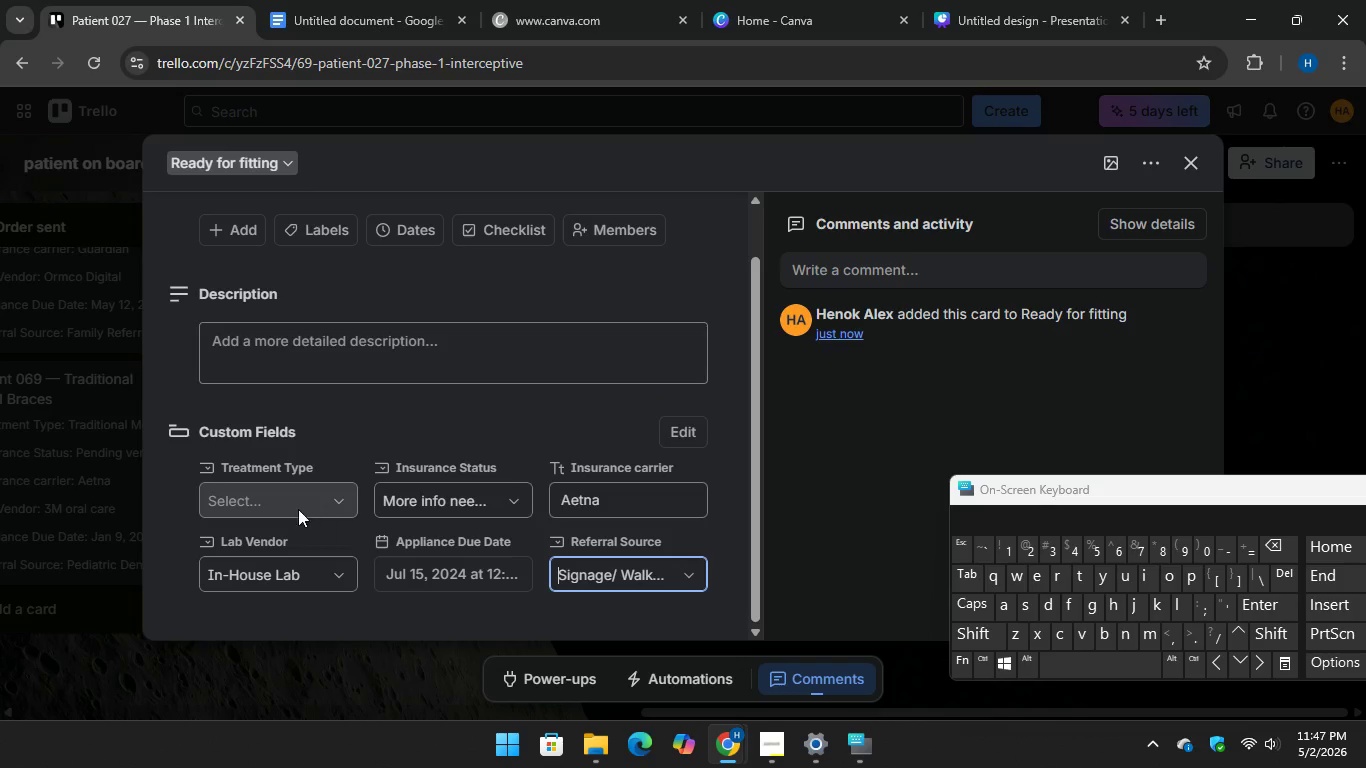 
left_click([298, 508])
 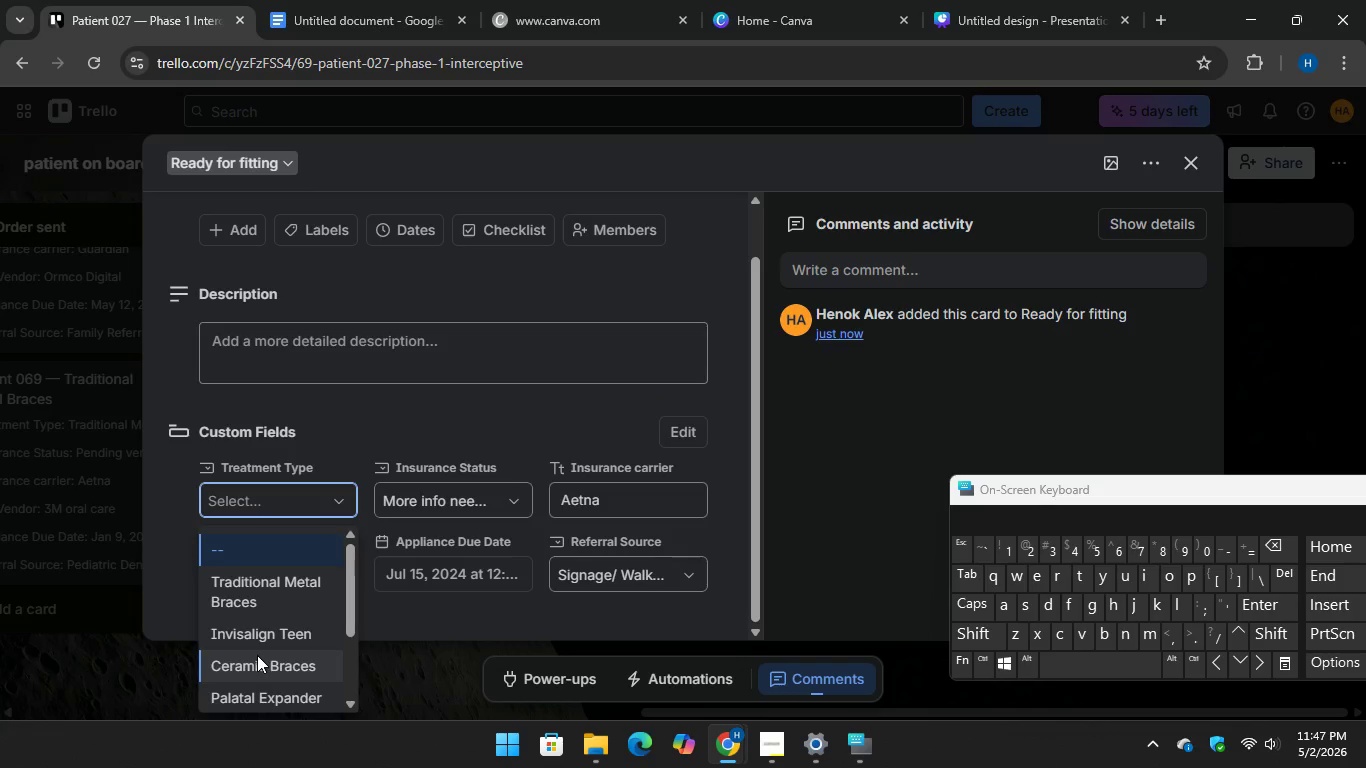 
scroll: coordinate [257, 655], scroll_direction: down, amount: 1.0
 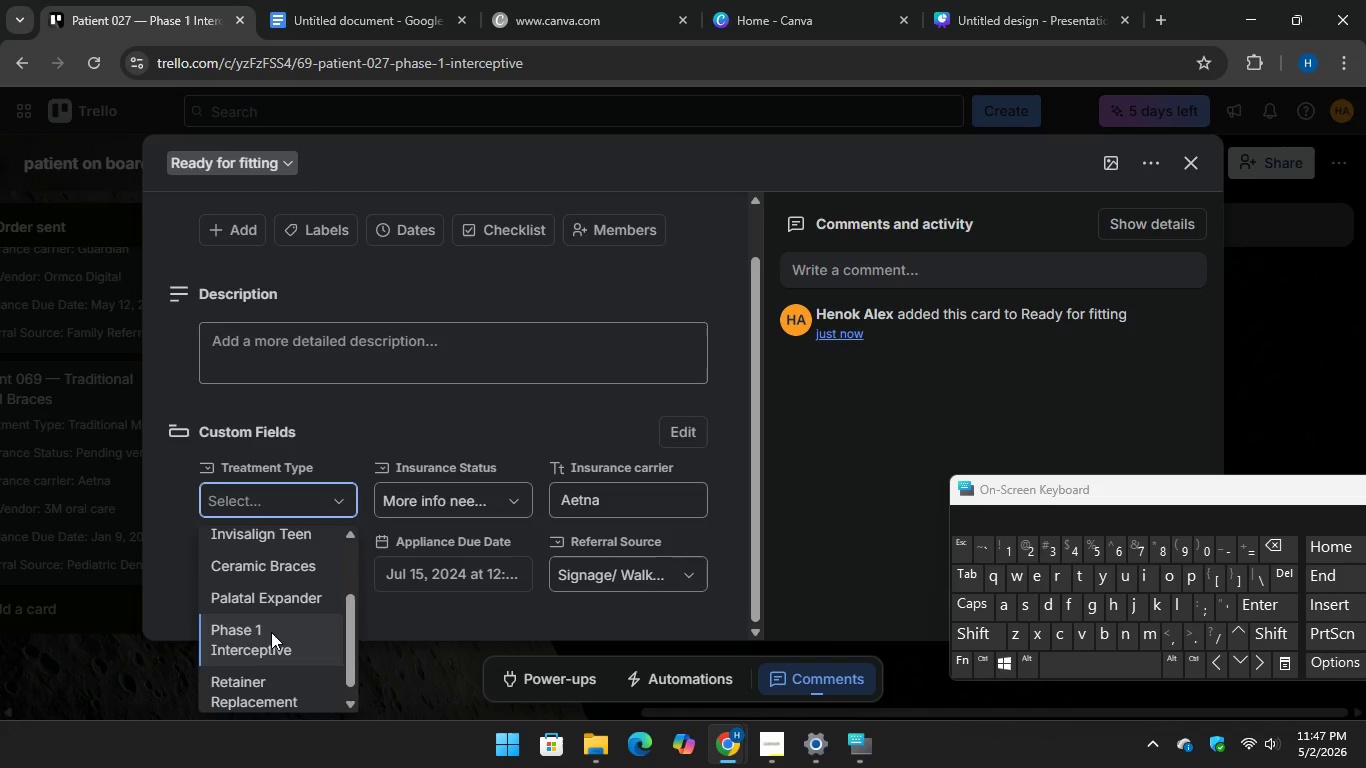 
left_click([271, 632])
 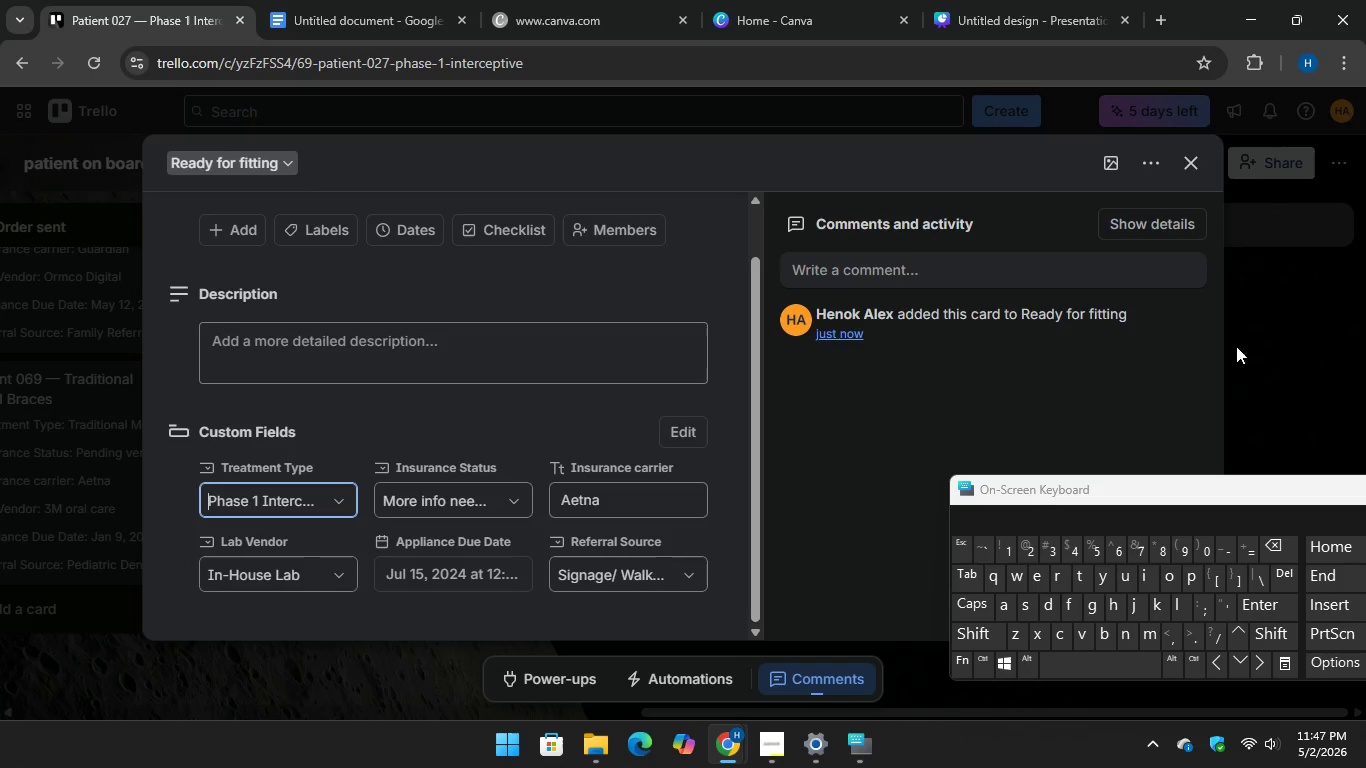 
left_click([1272, 344])
 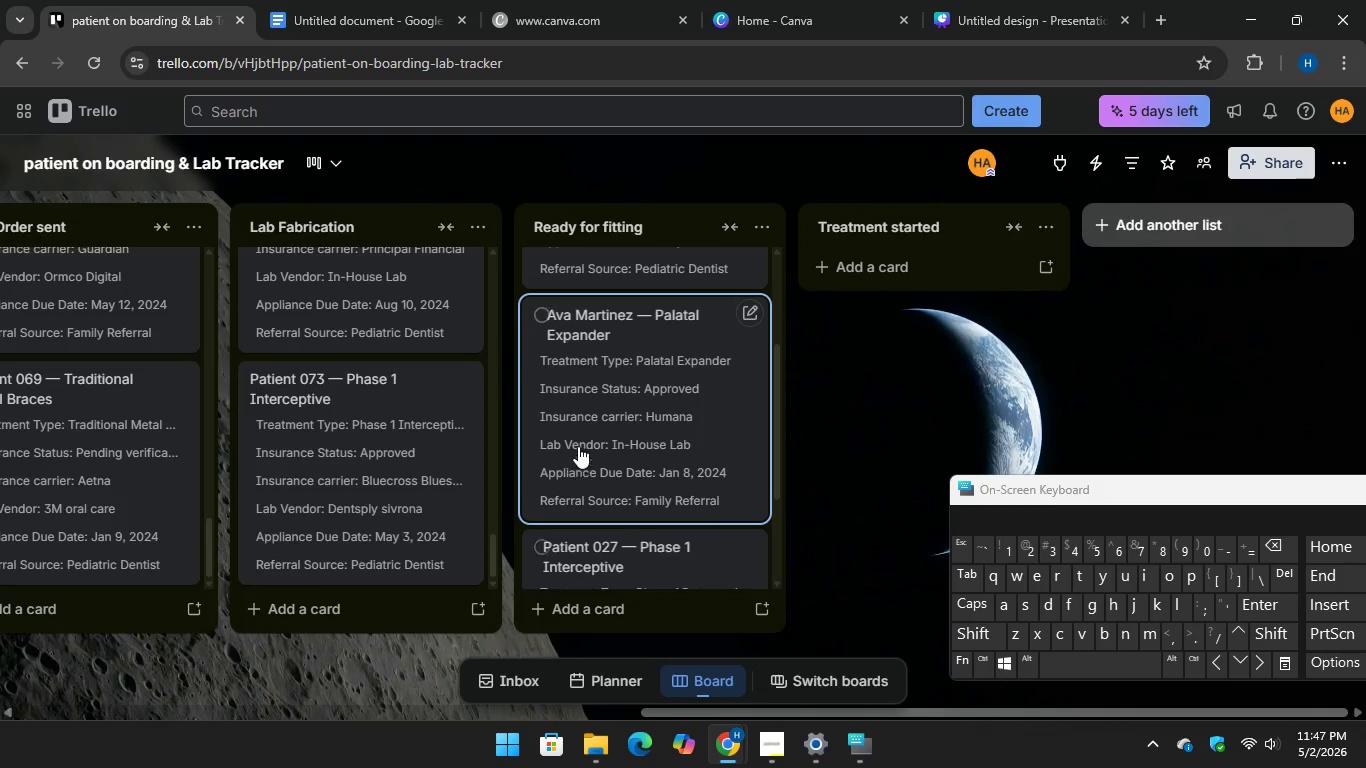 
scroll: coordinate [663, 456], scroll_direction: down, amount: 8.0
 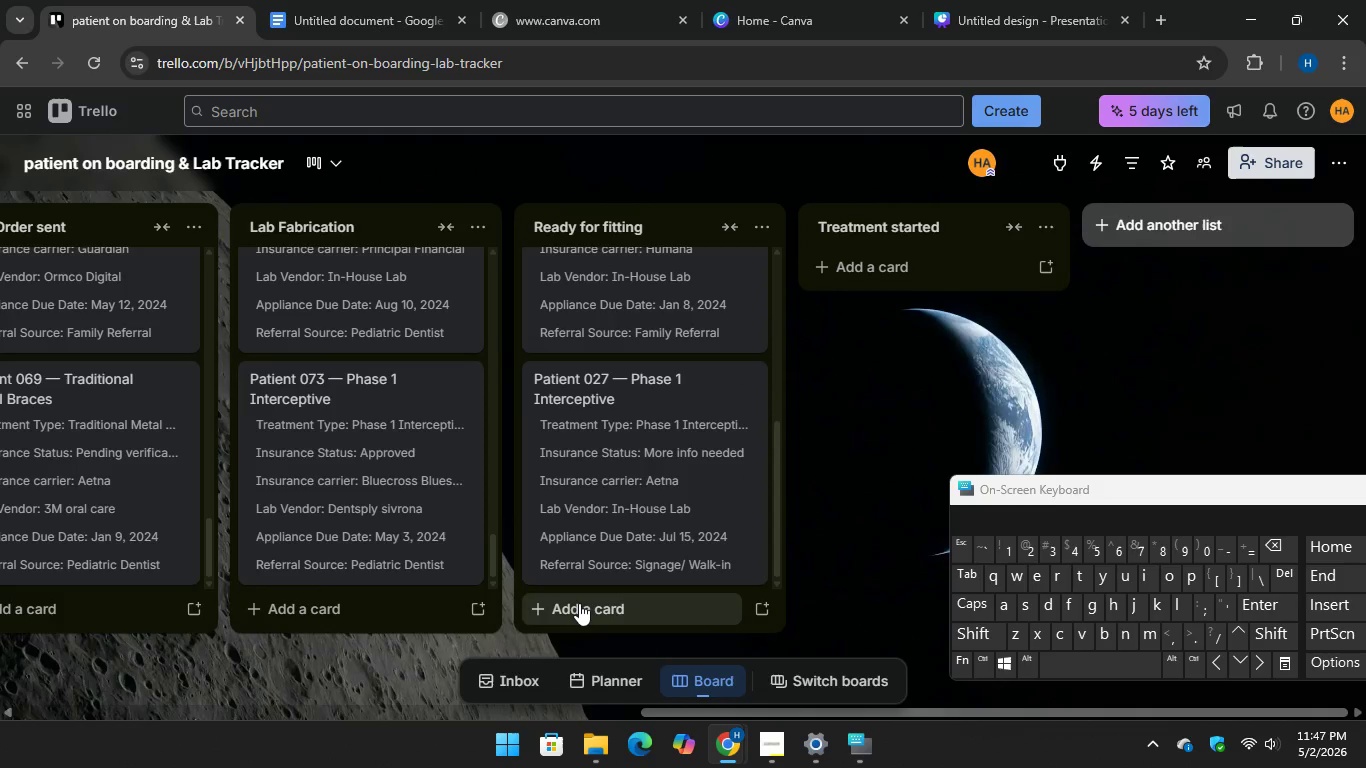 
left_click([579, 603])
 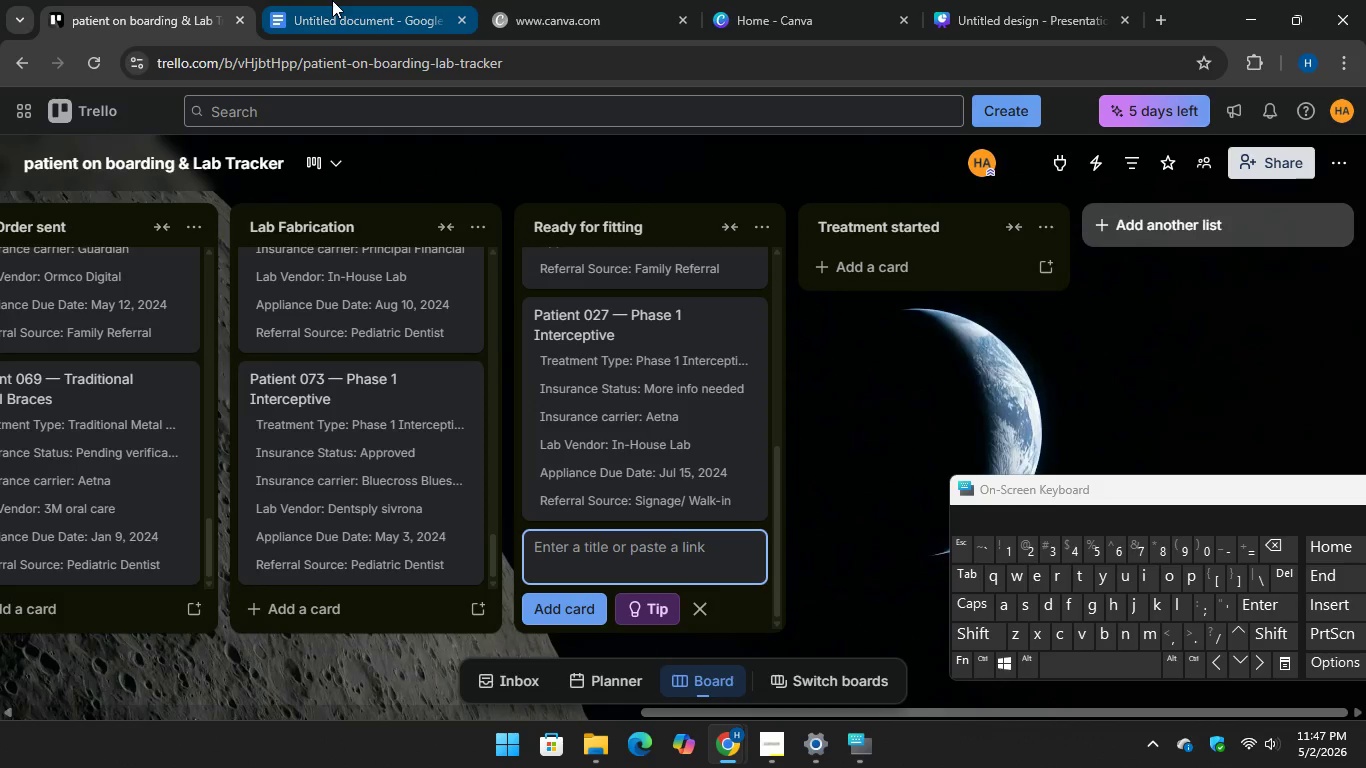 
left_click([332, 0])
 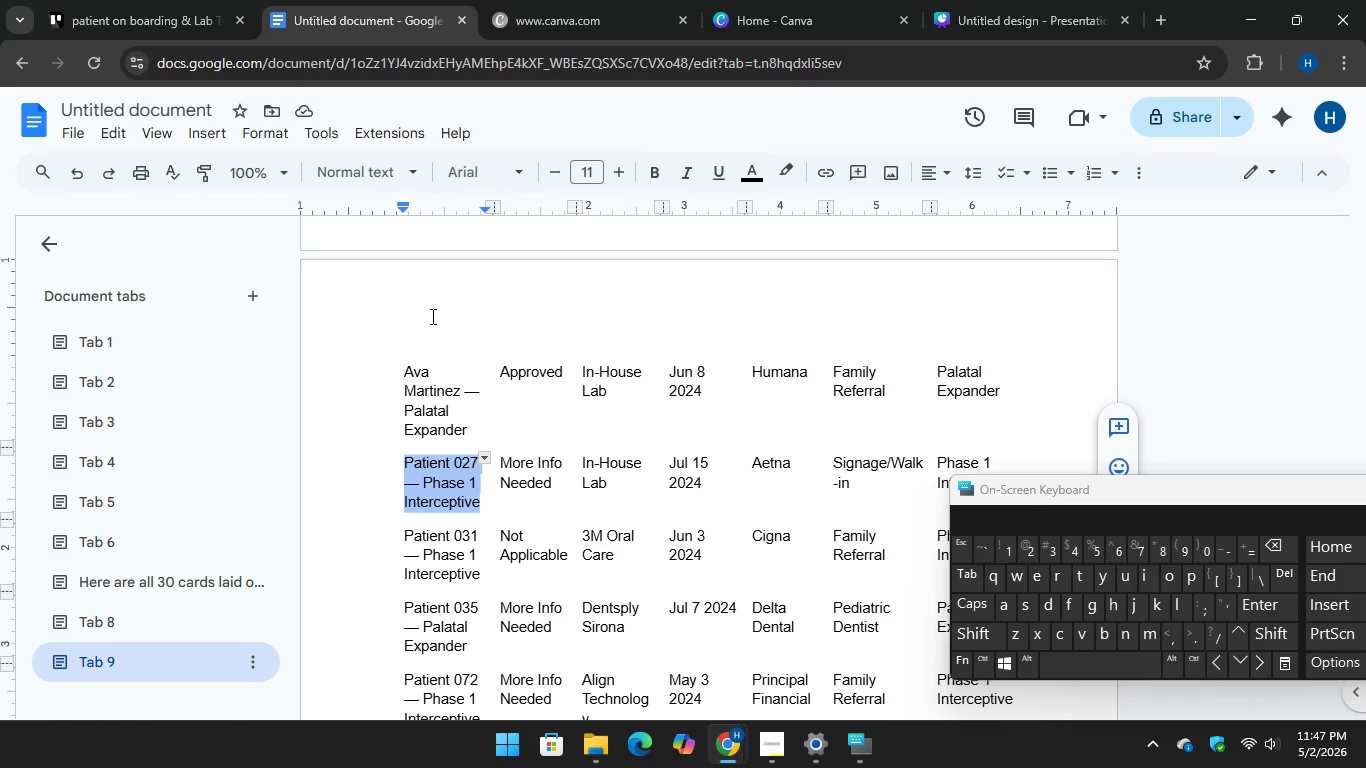 
scroll: coordinate [441, 311], scroll_direction: down, amount: 2.0
 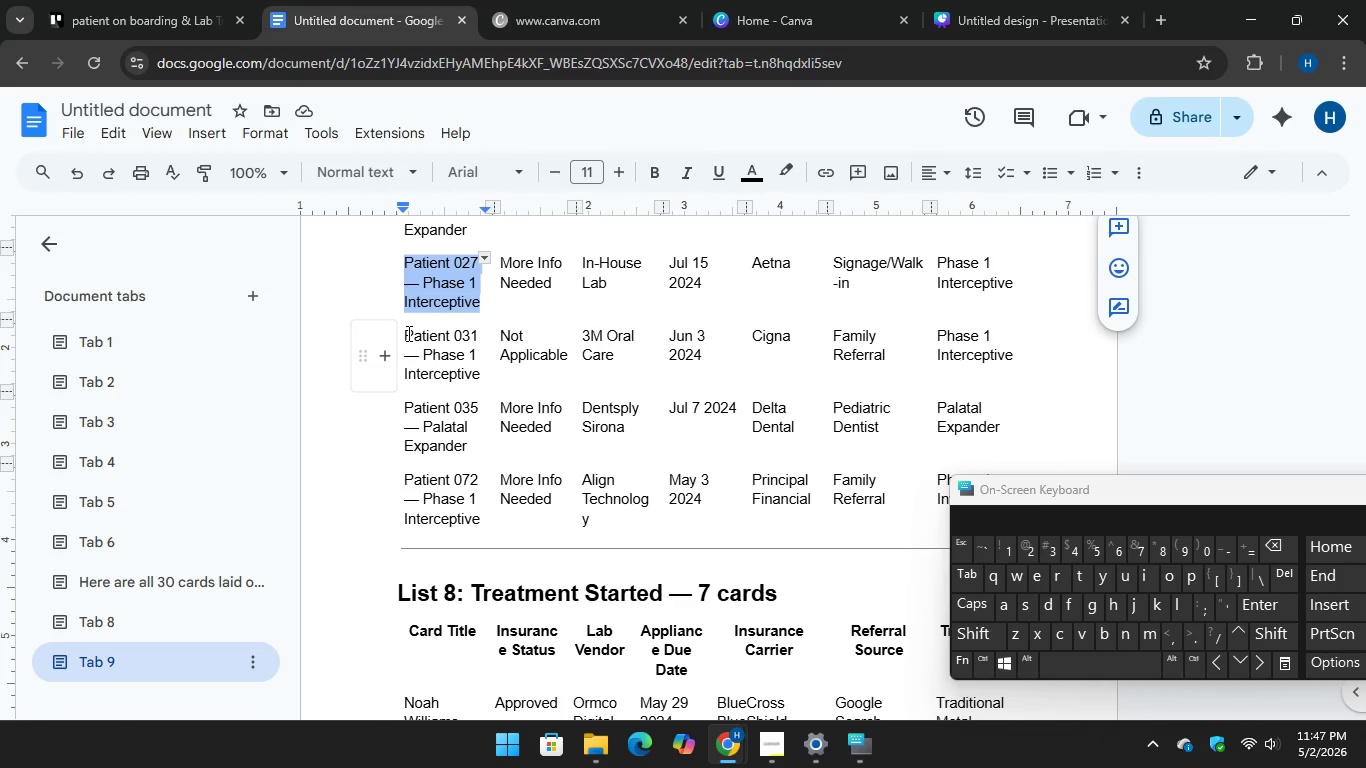 
left_click_drag(start_coordinate=[407, 333], to_coordinate=[477, 381])
 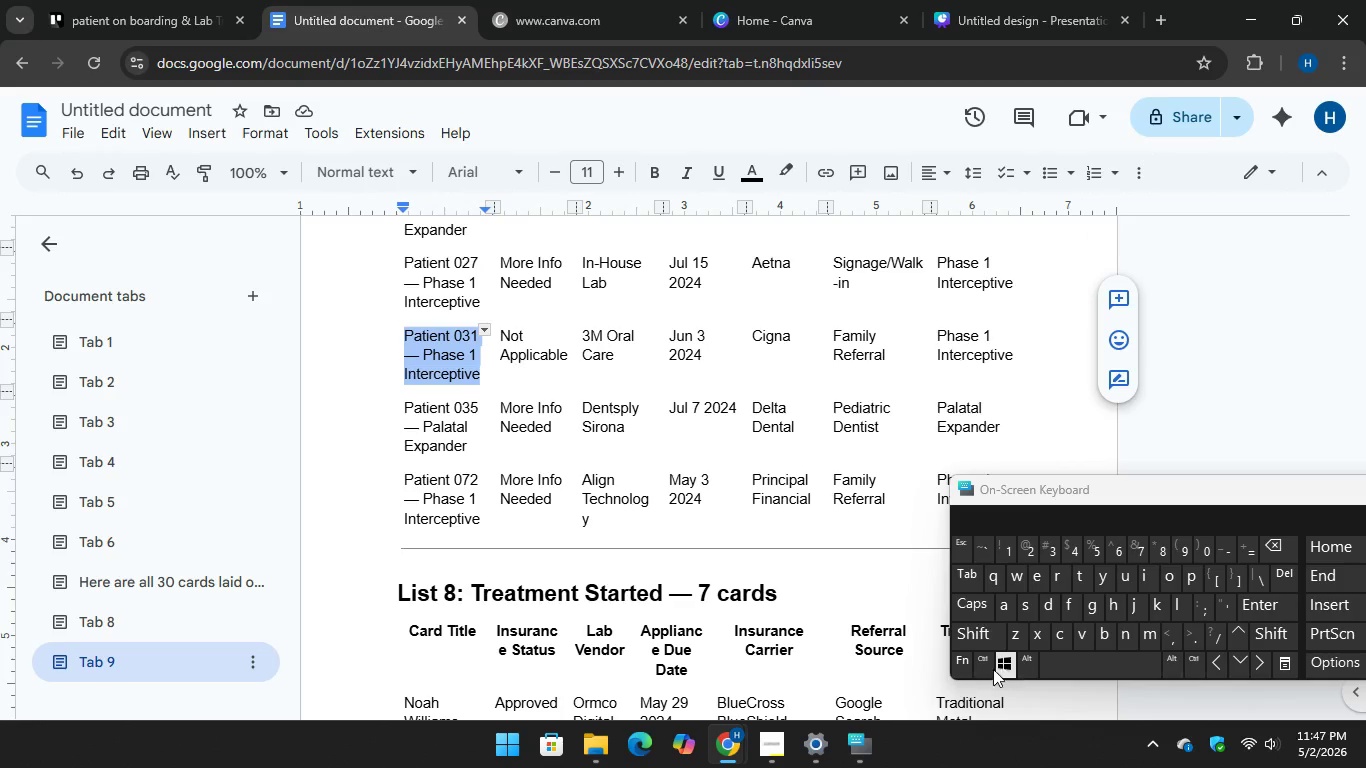 
key(Control+C)
 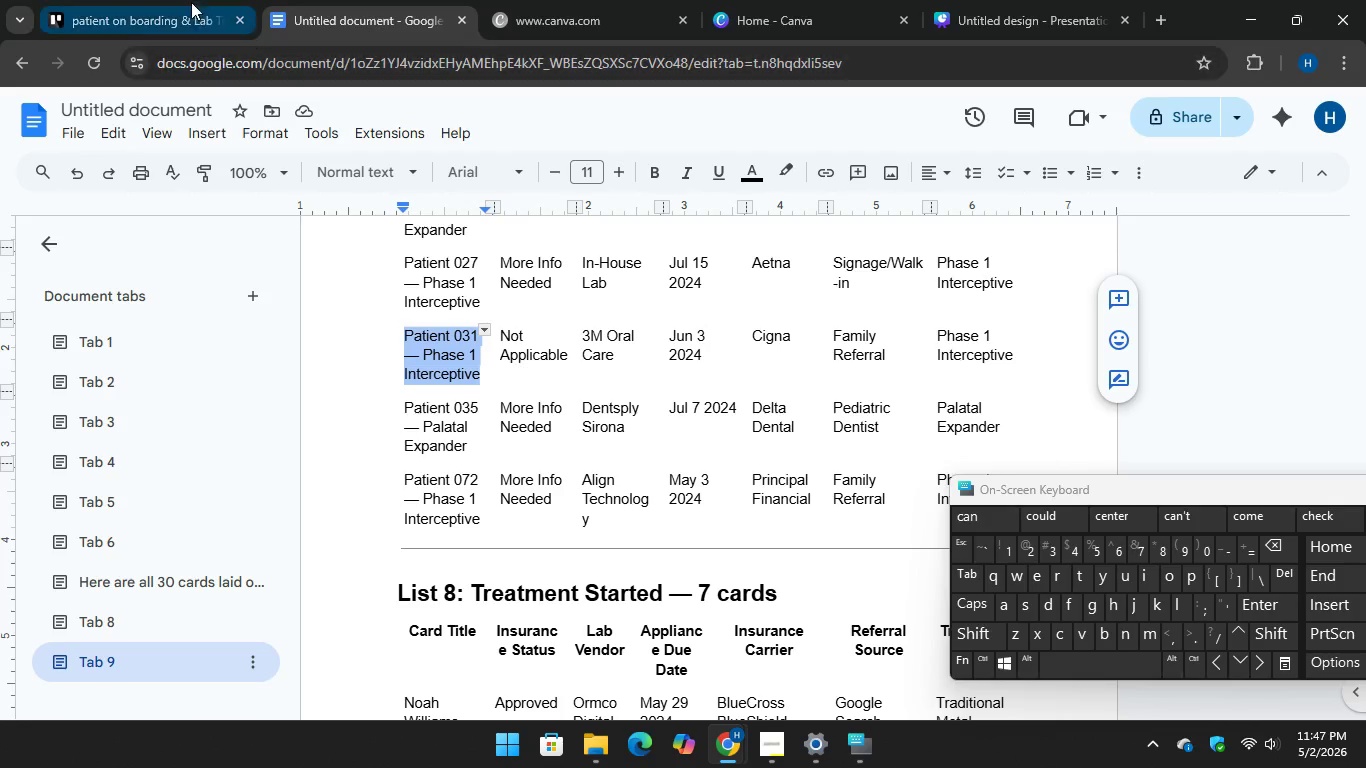 
left_click([169, 0])
 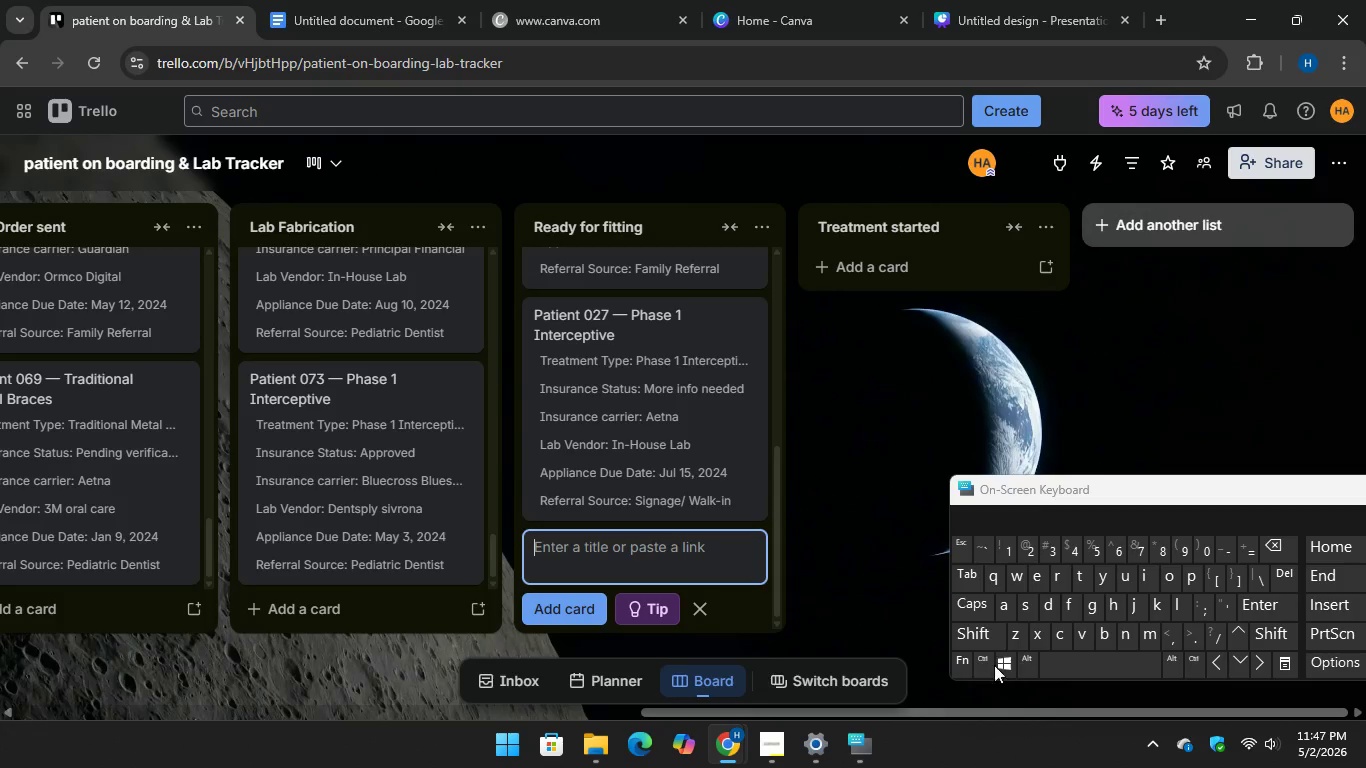 
key(Control+V)
 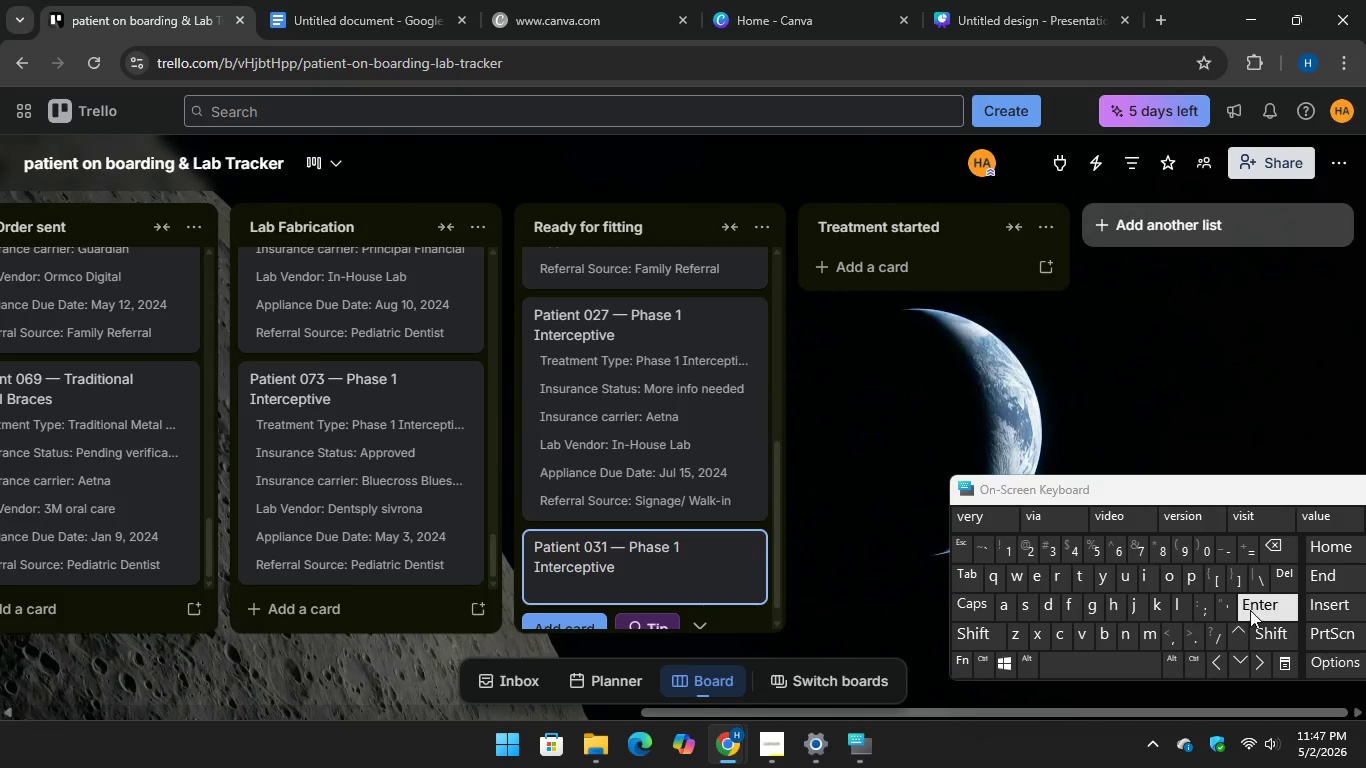 
key(Enter)
 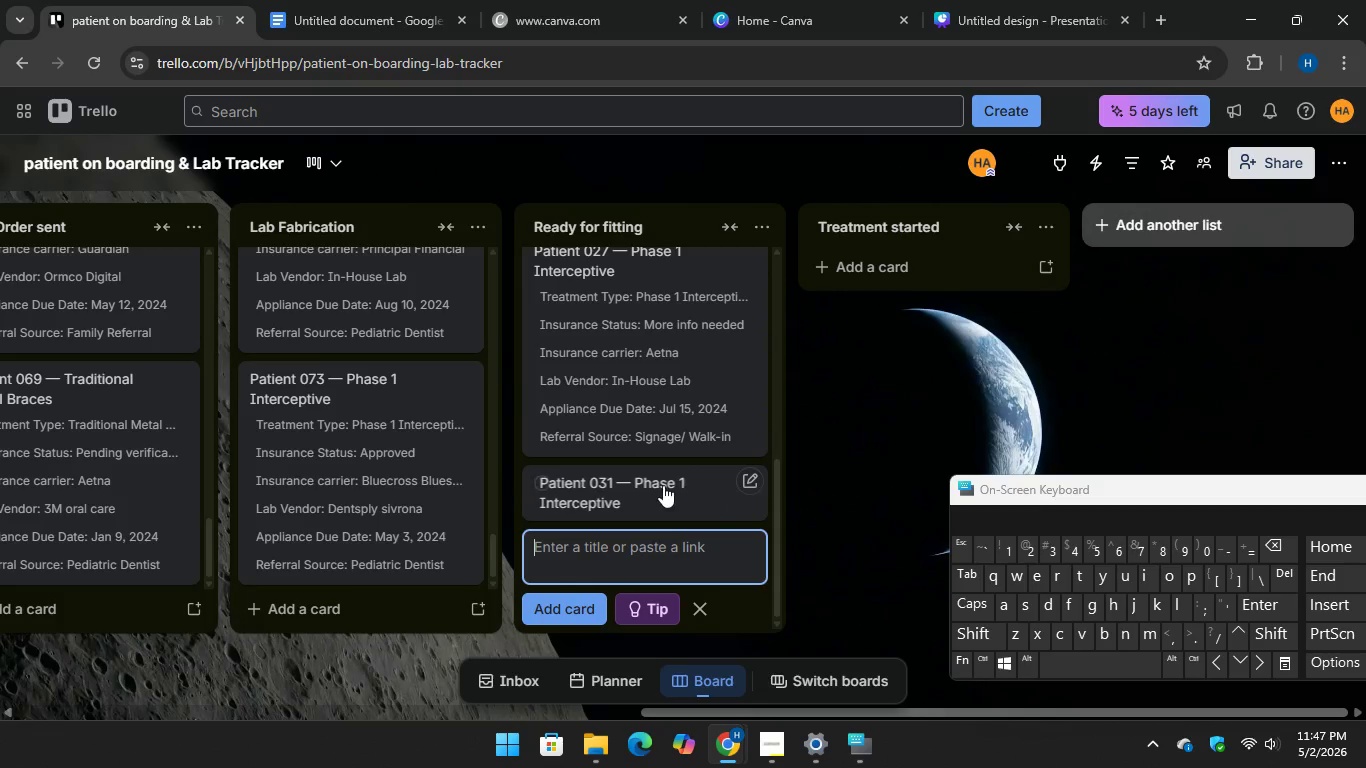 
left_click([661, 485])
 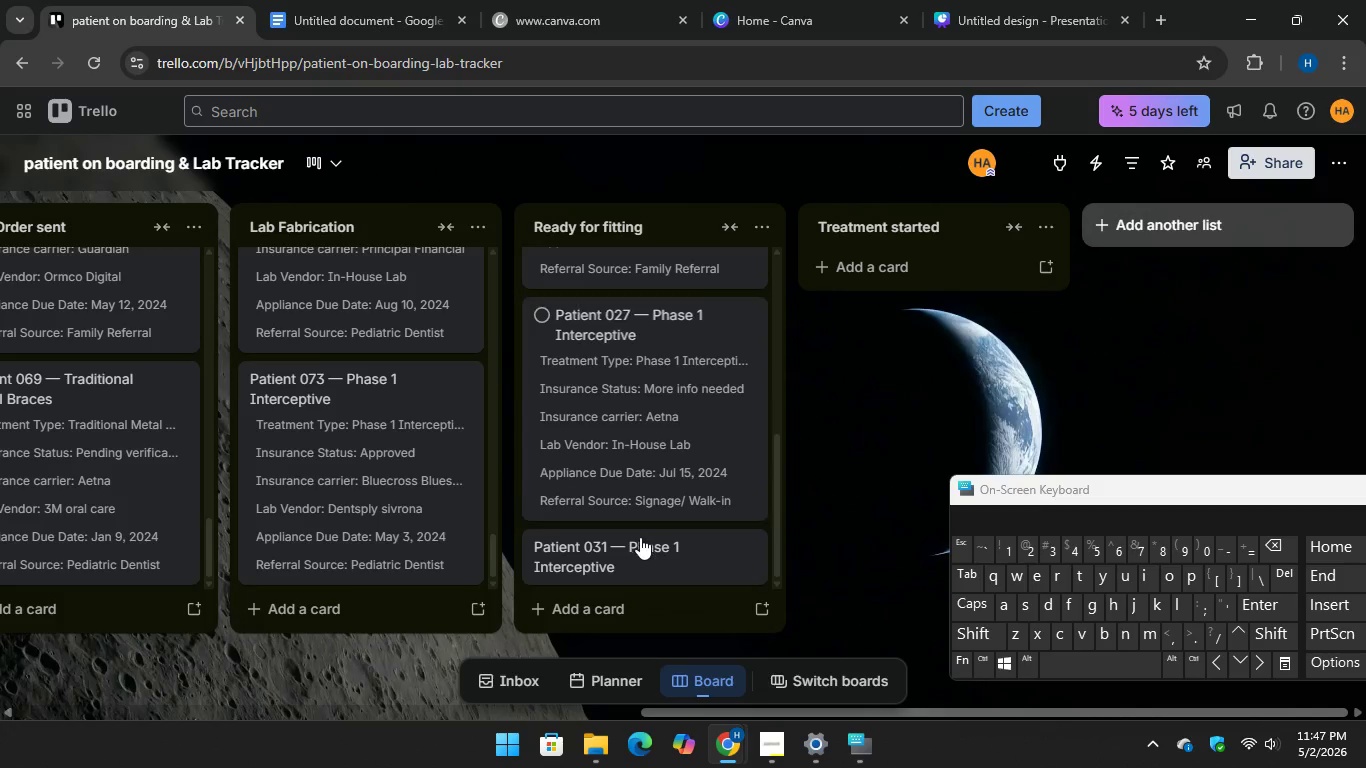 
left_click([640, 544])
 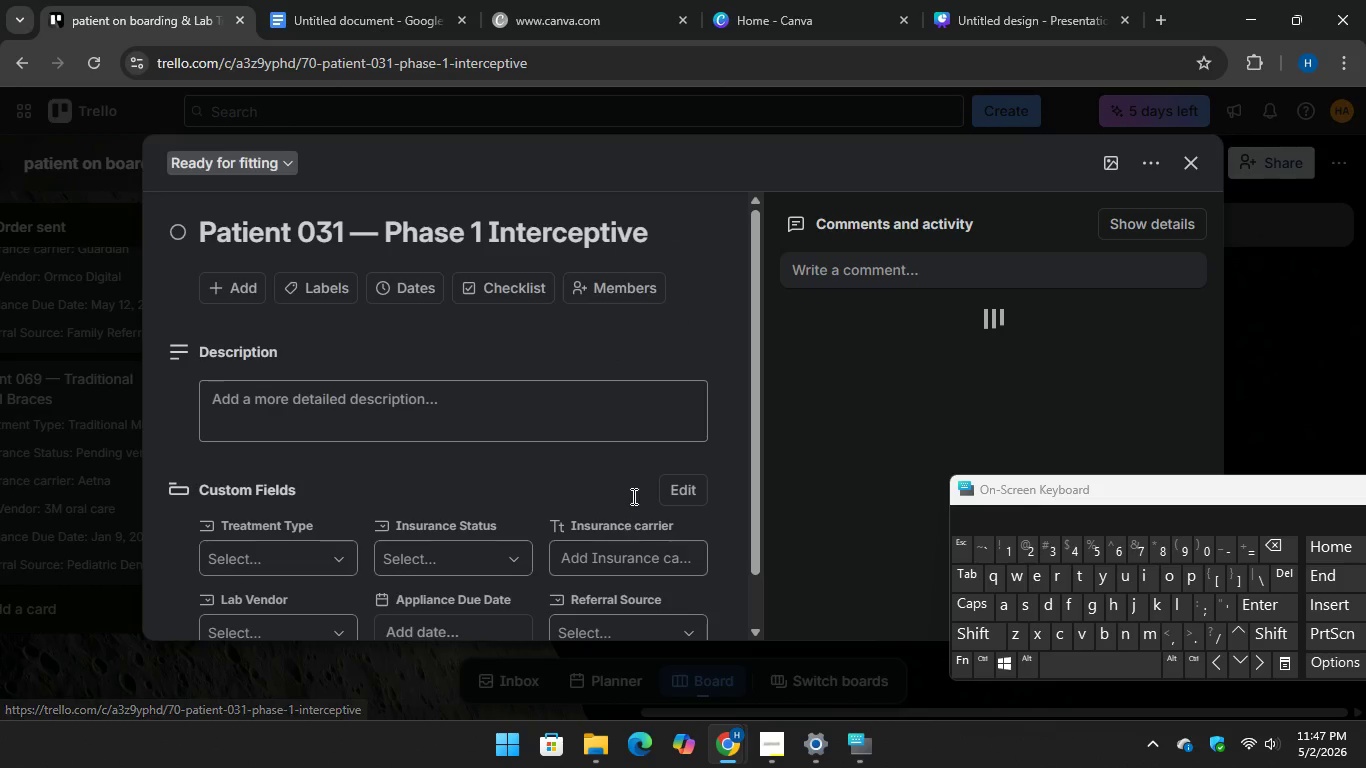 
scroll: coordinate [562, 450], scroll_direction: down, amount: 4.0
 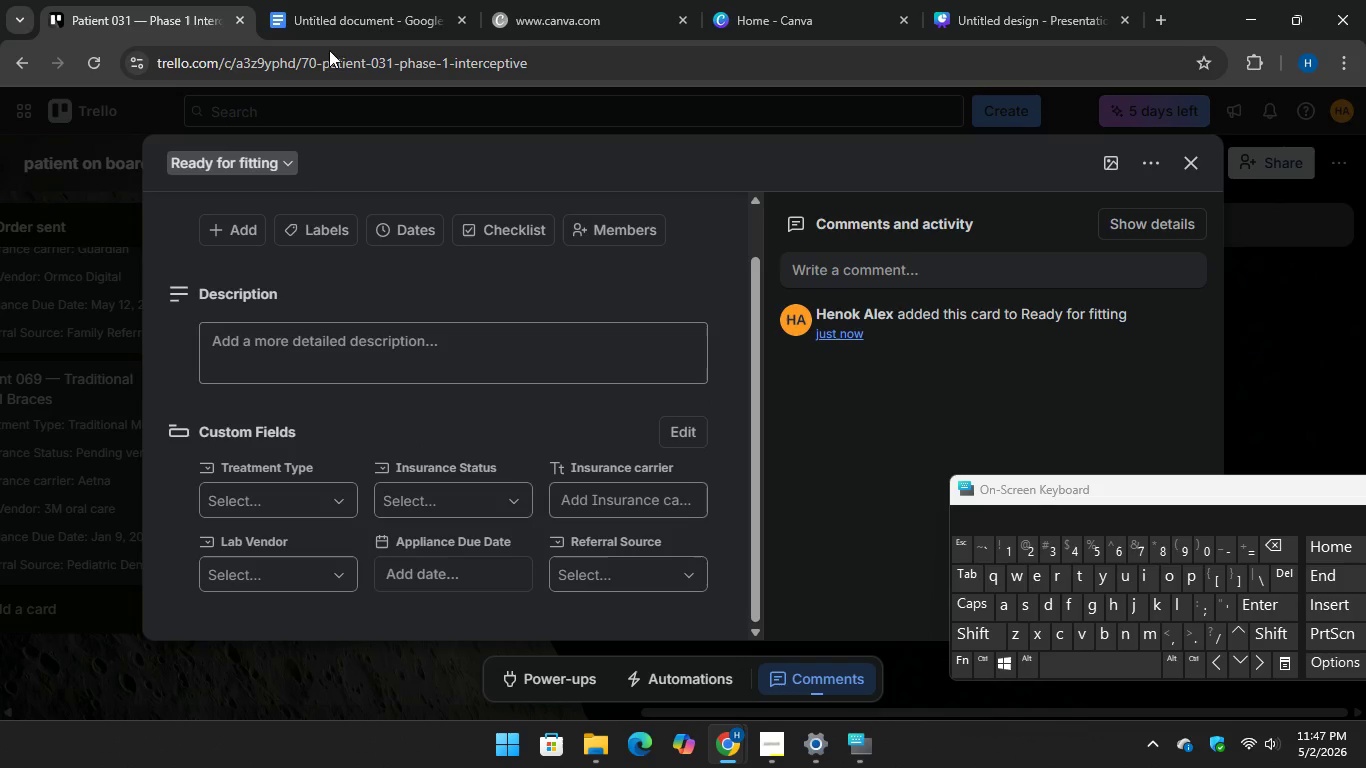 
left_click([348, 0])
 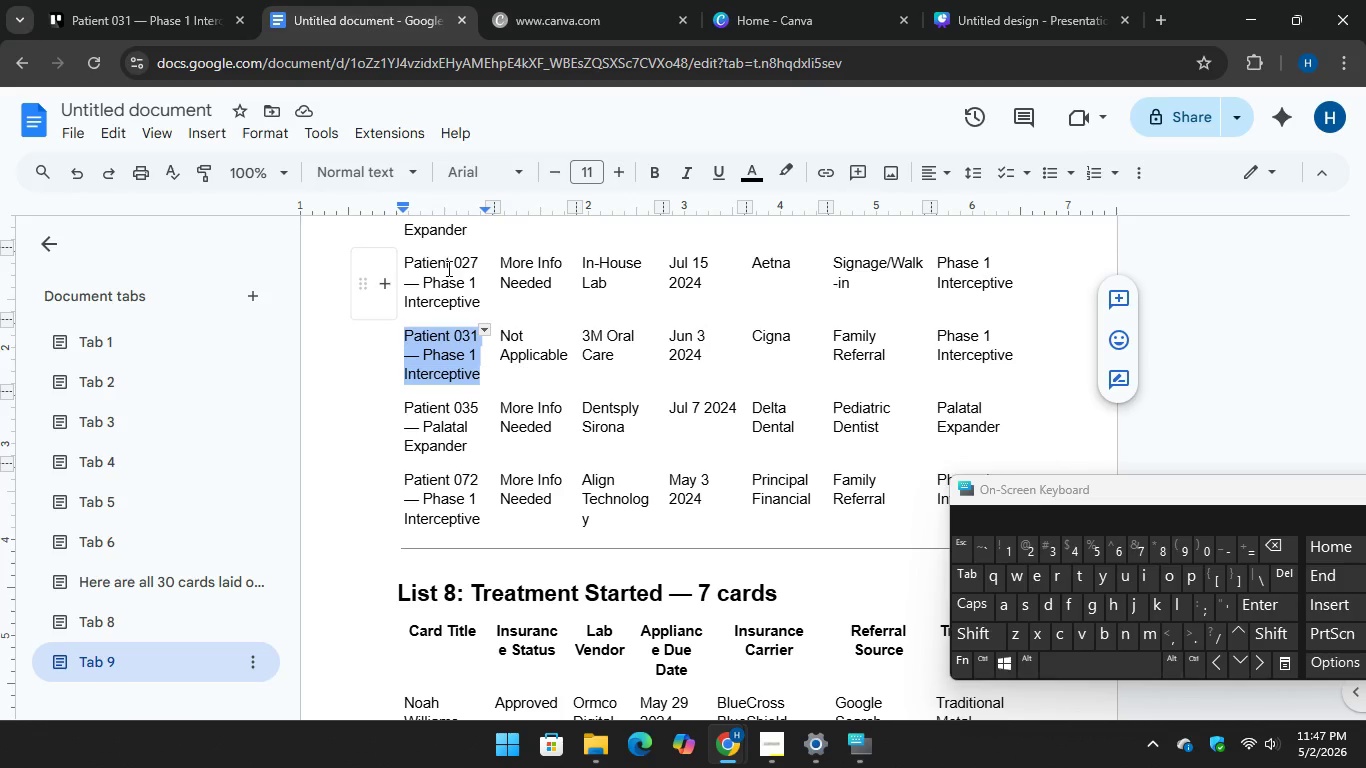 
left_click([121, 0])
 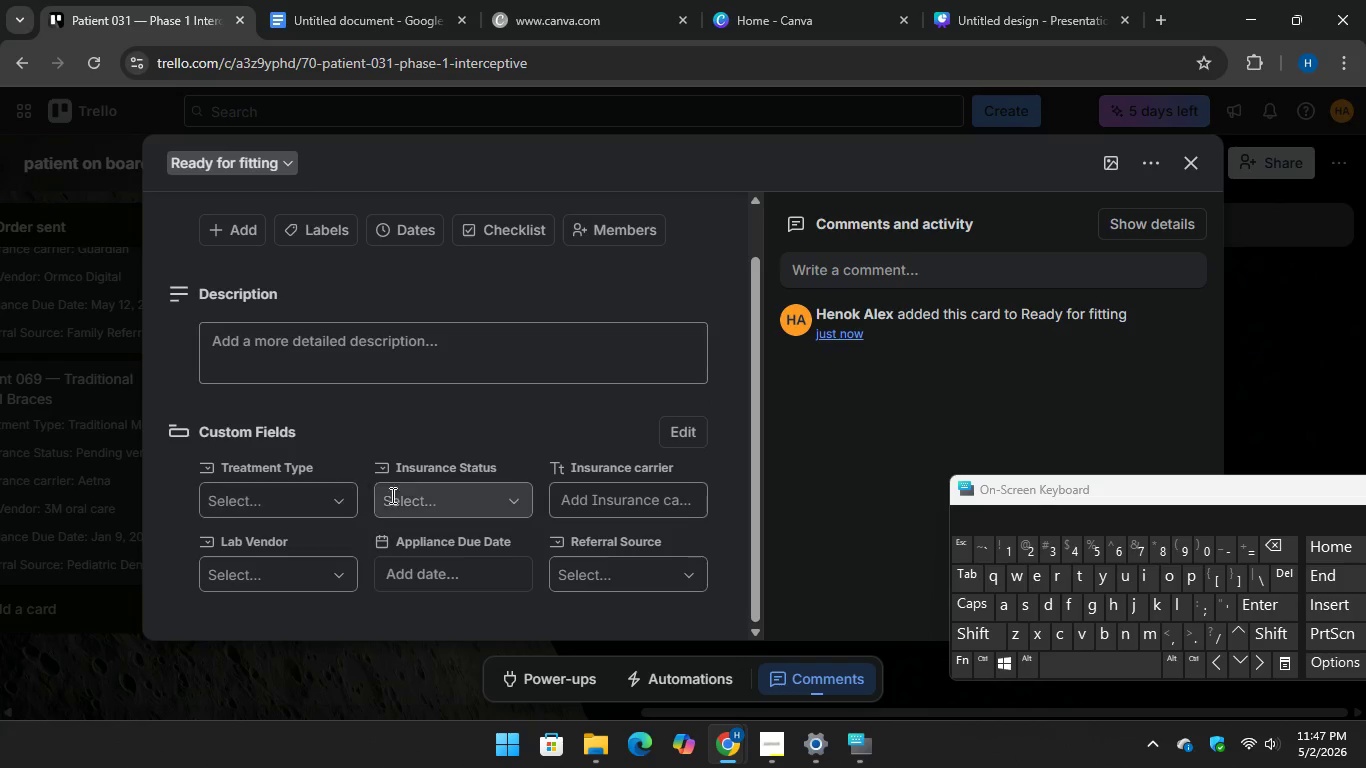 
left_click([418, 495])
 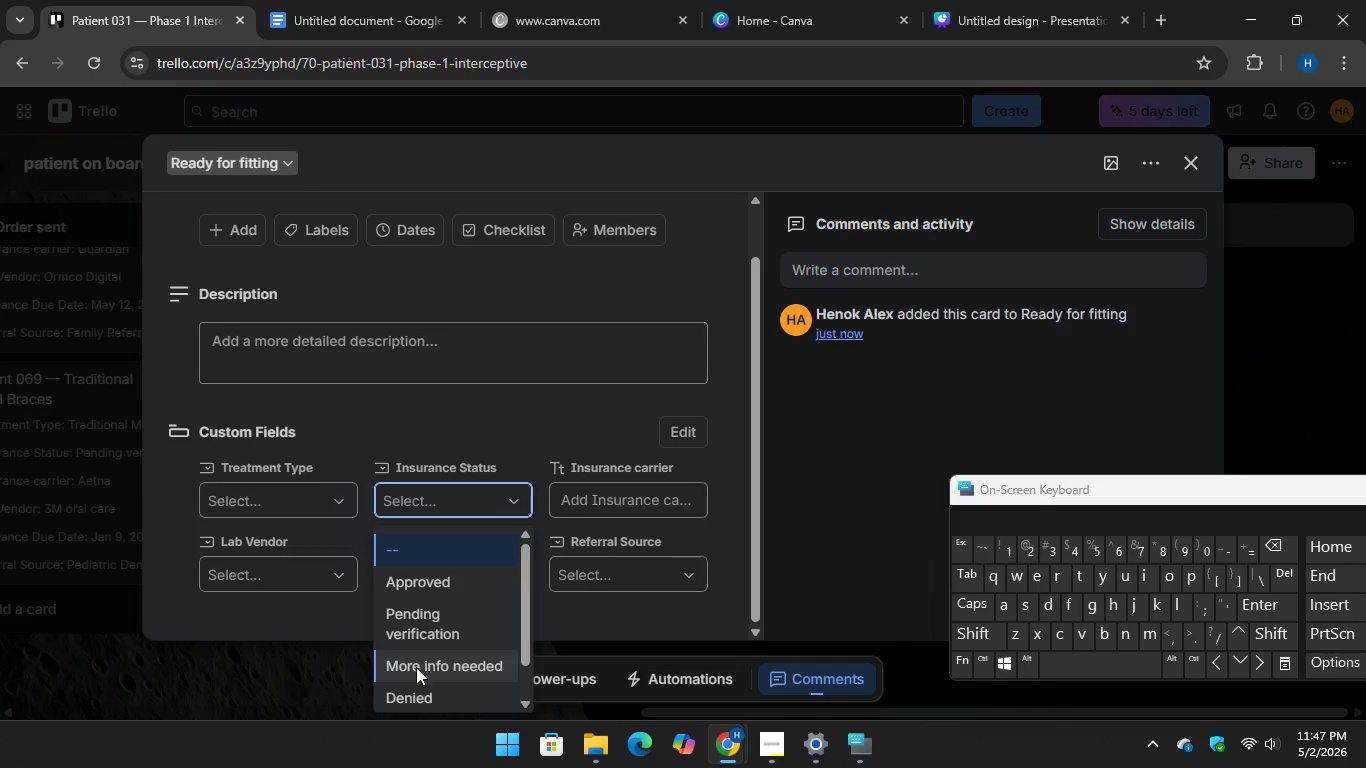 
scroll: coordinate [427, 663], scroll_direction: down, amount: 1.0
 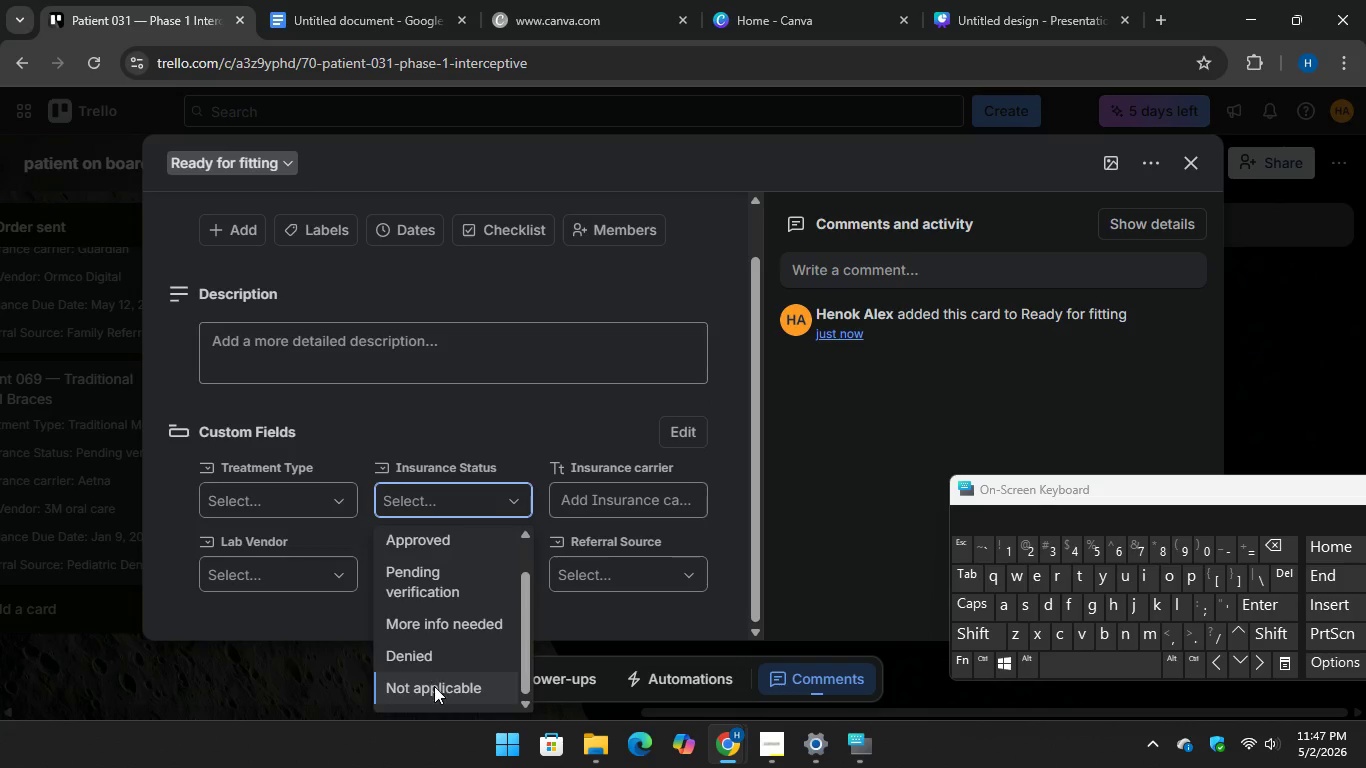 
left_click([434, 686])
 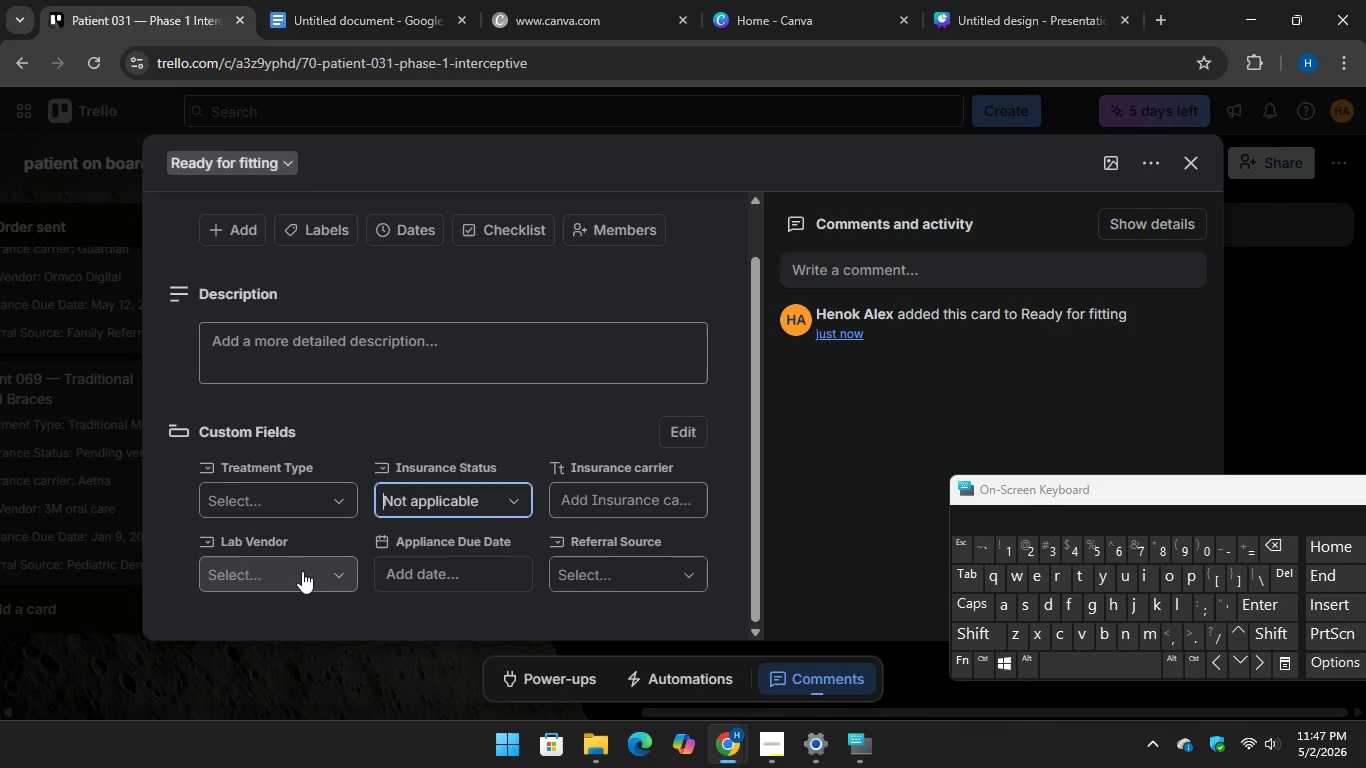 
left_click([302, 569])
 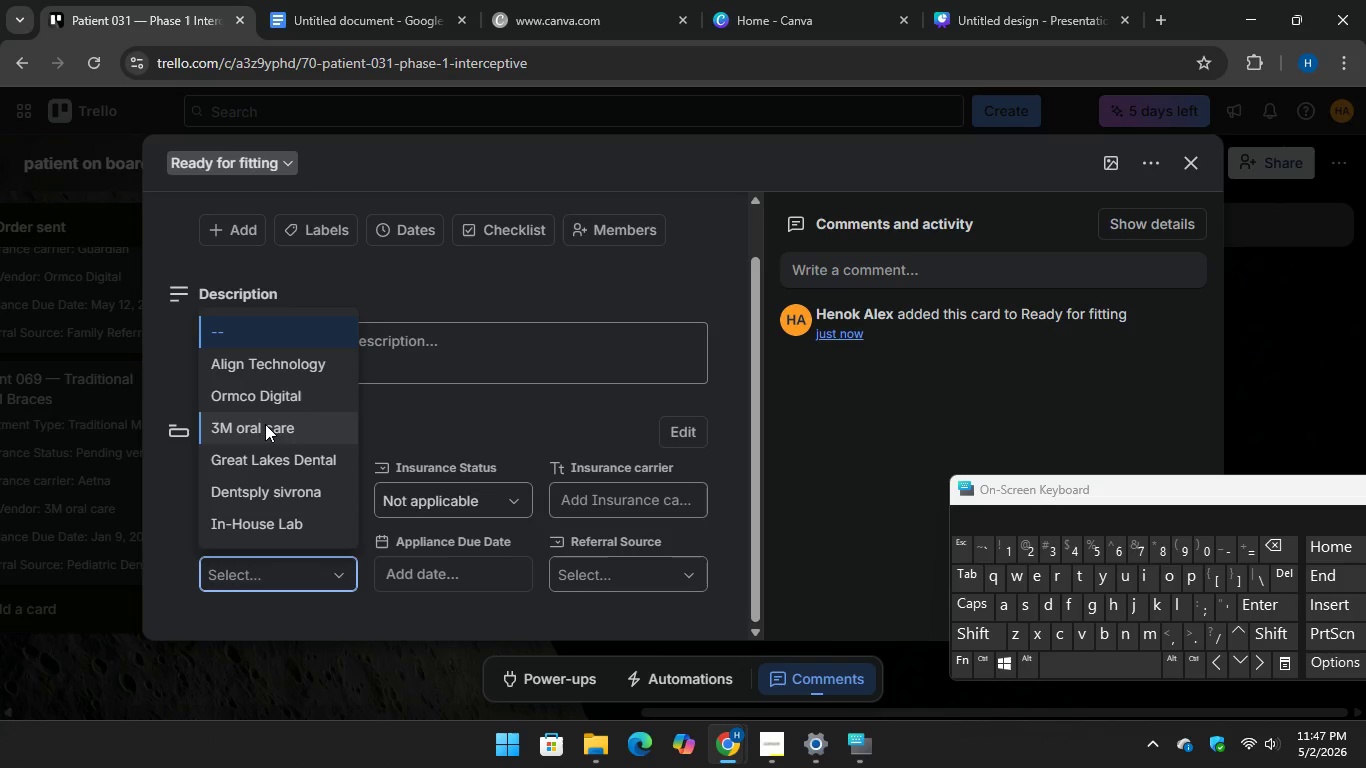 
left_click([265, 424])
 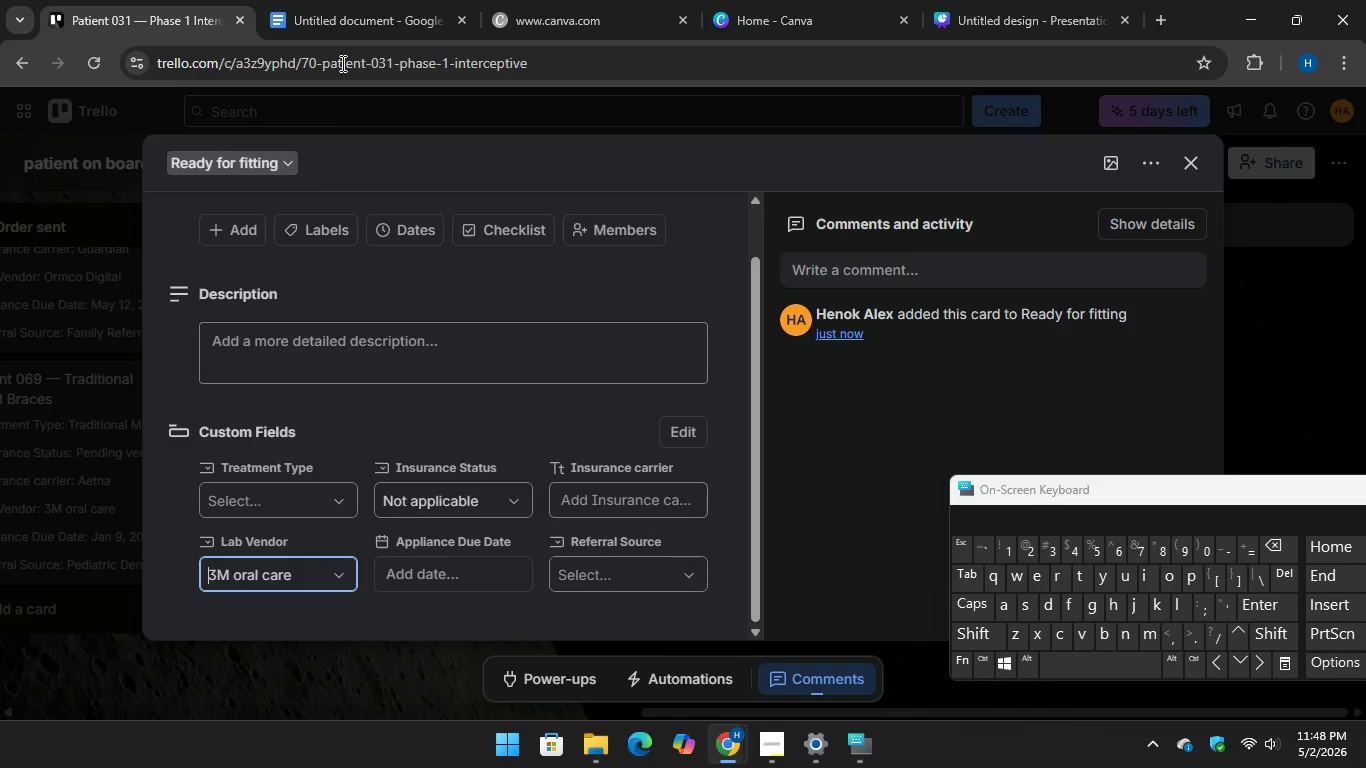 
left_click([360, 20])
 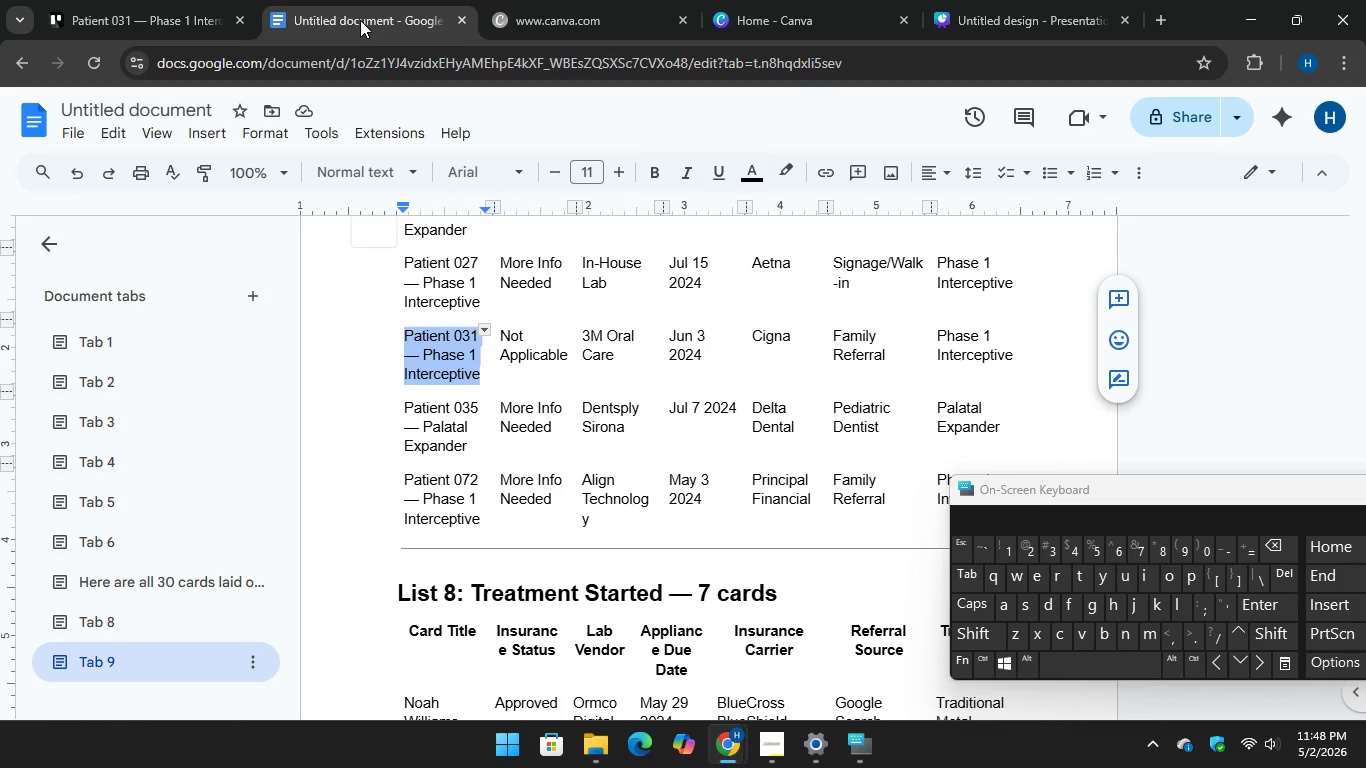 
wait(6.19)
 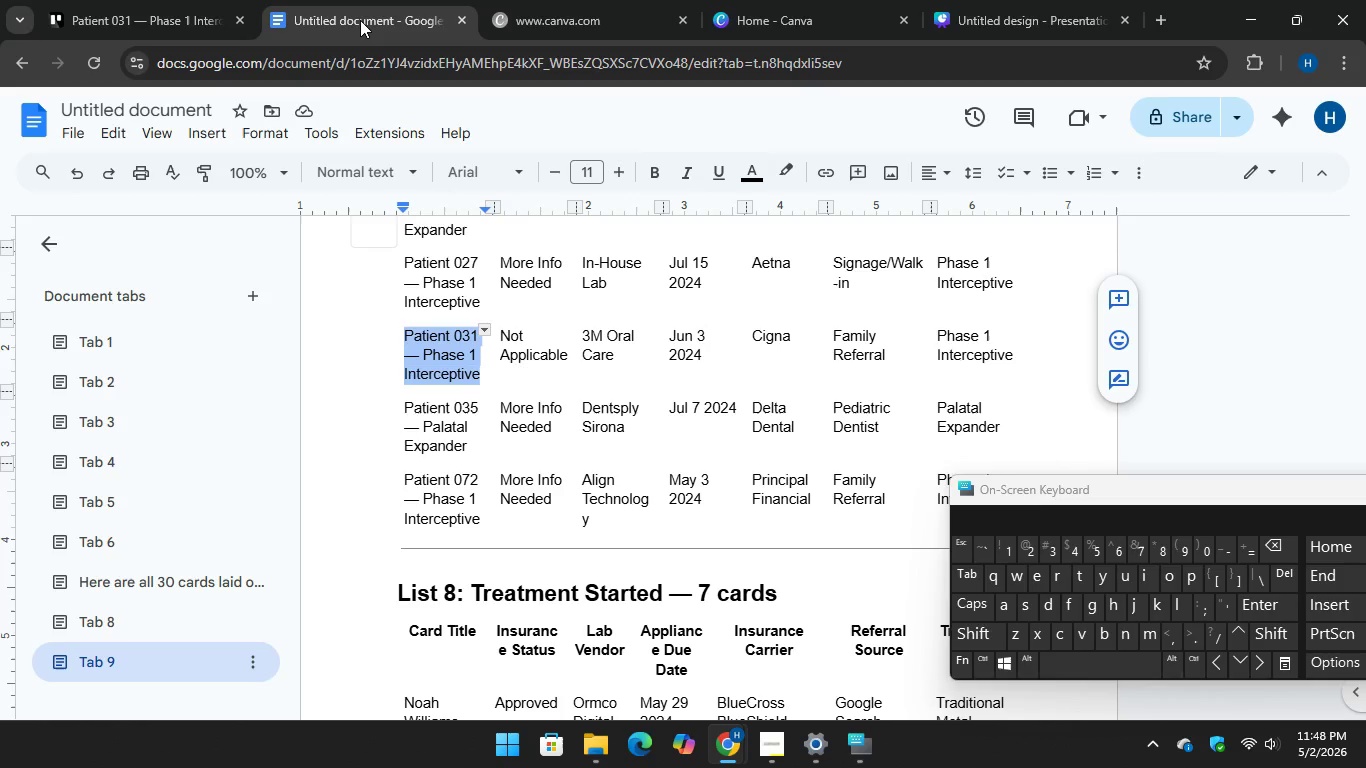 
left_click([135, 0])
 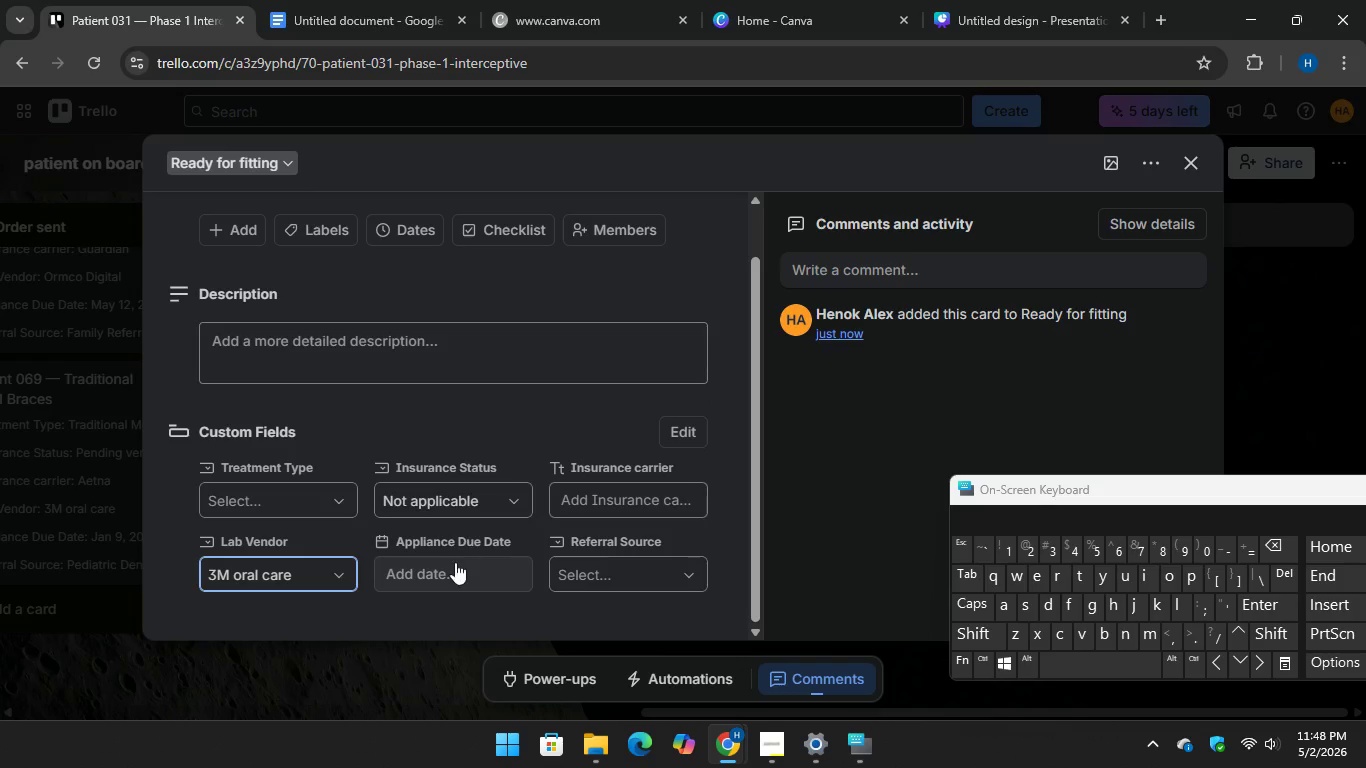 
left_click([447, 574])
 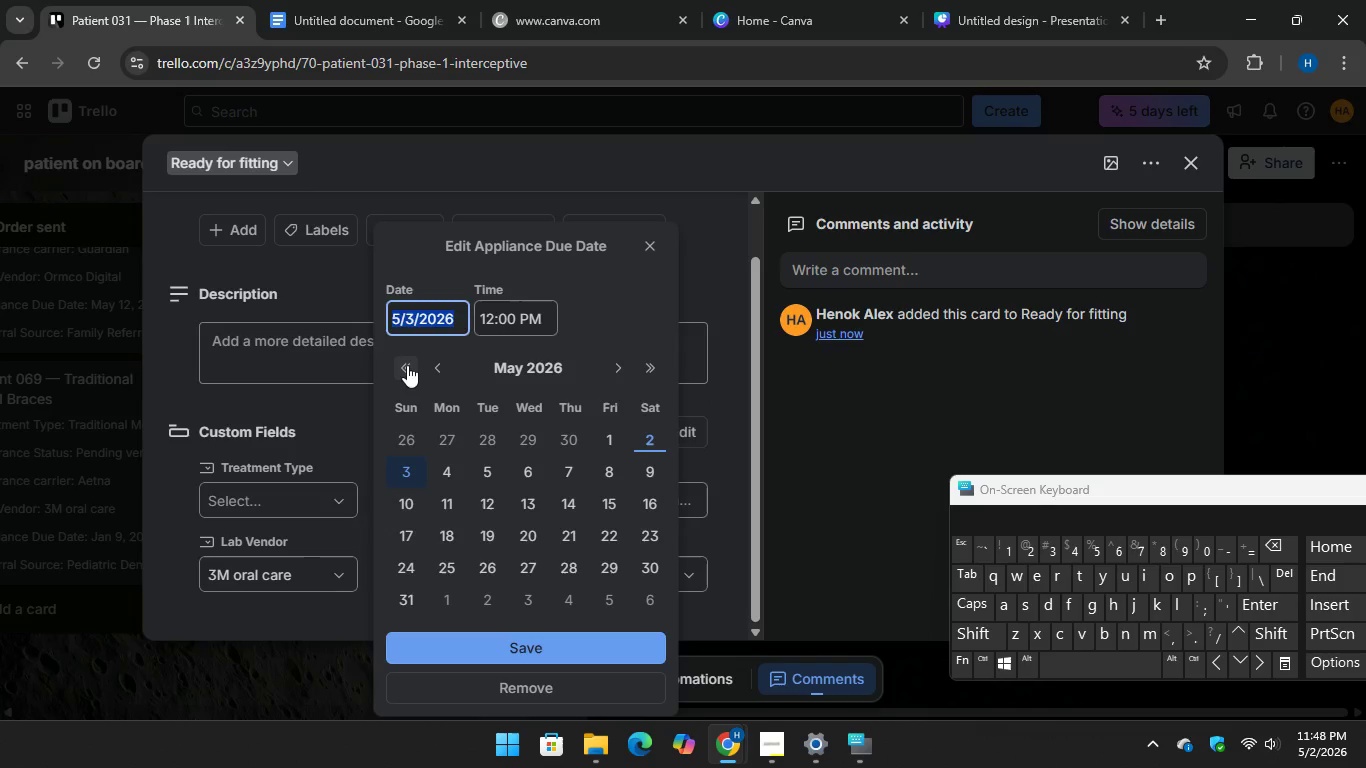 
double_click([407, 365])
 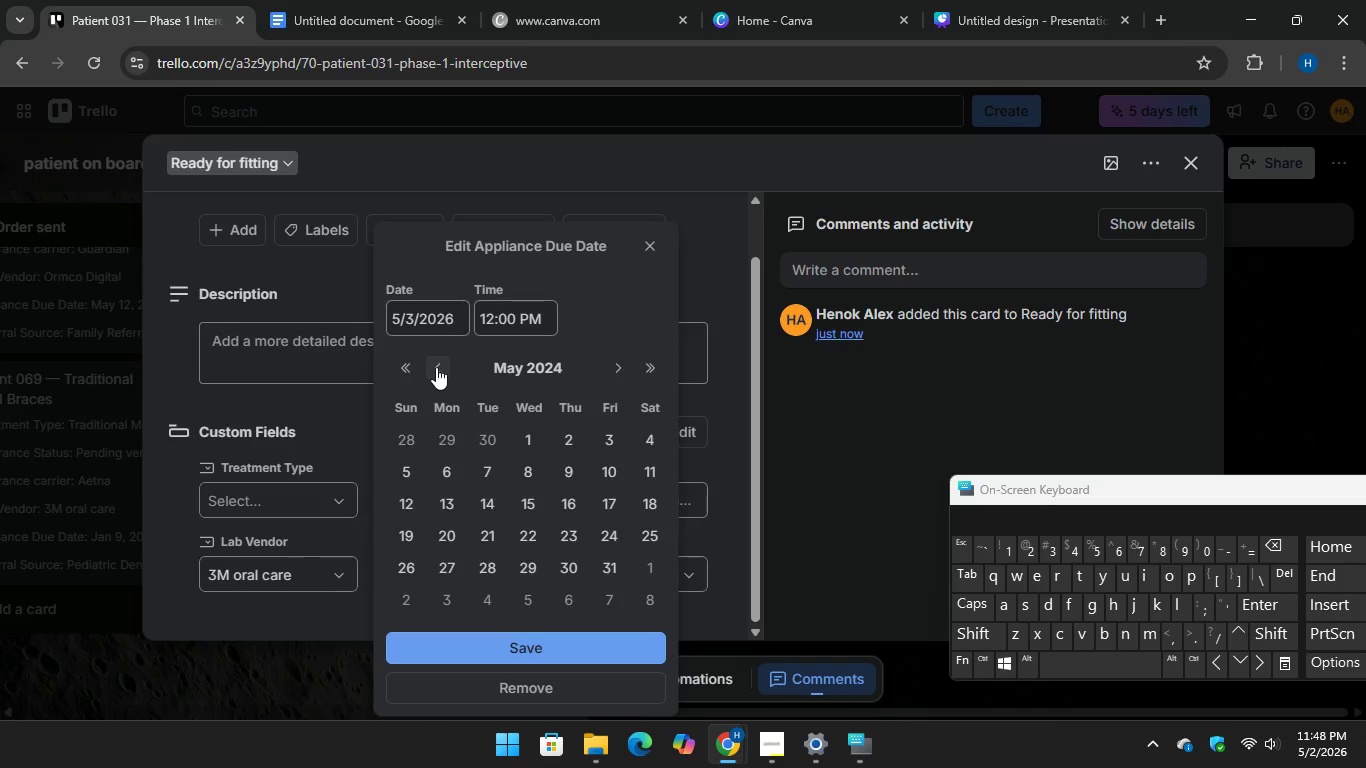 
left_click([436, 367])
 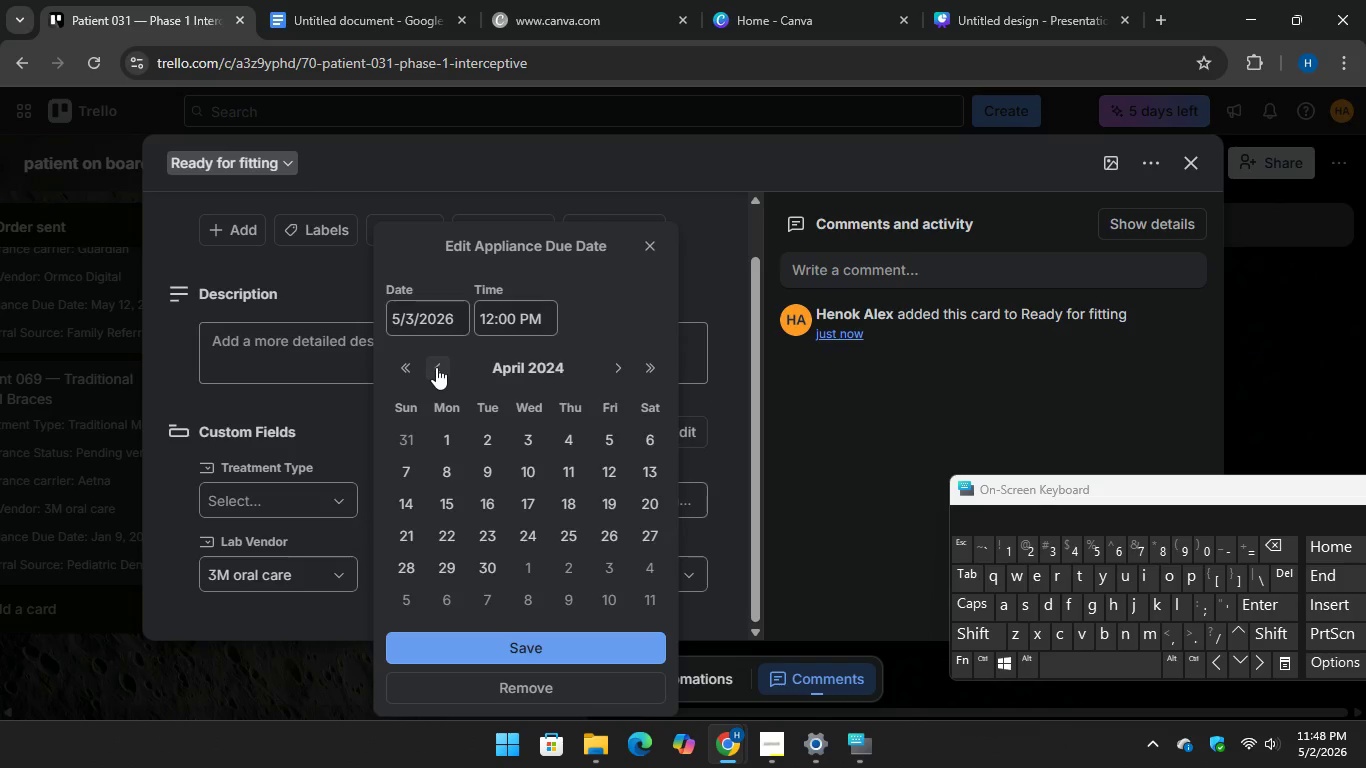 
left_click([436, 367])
 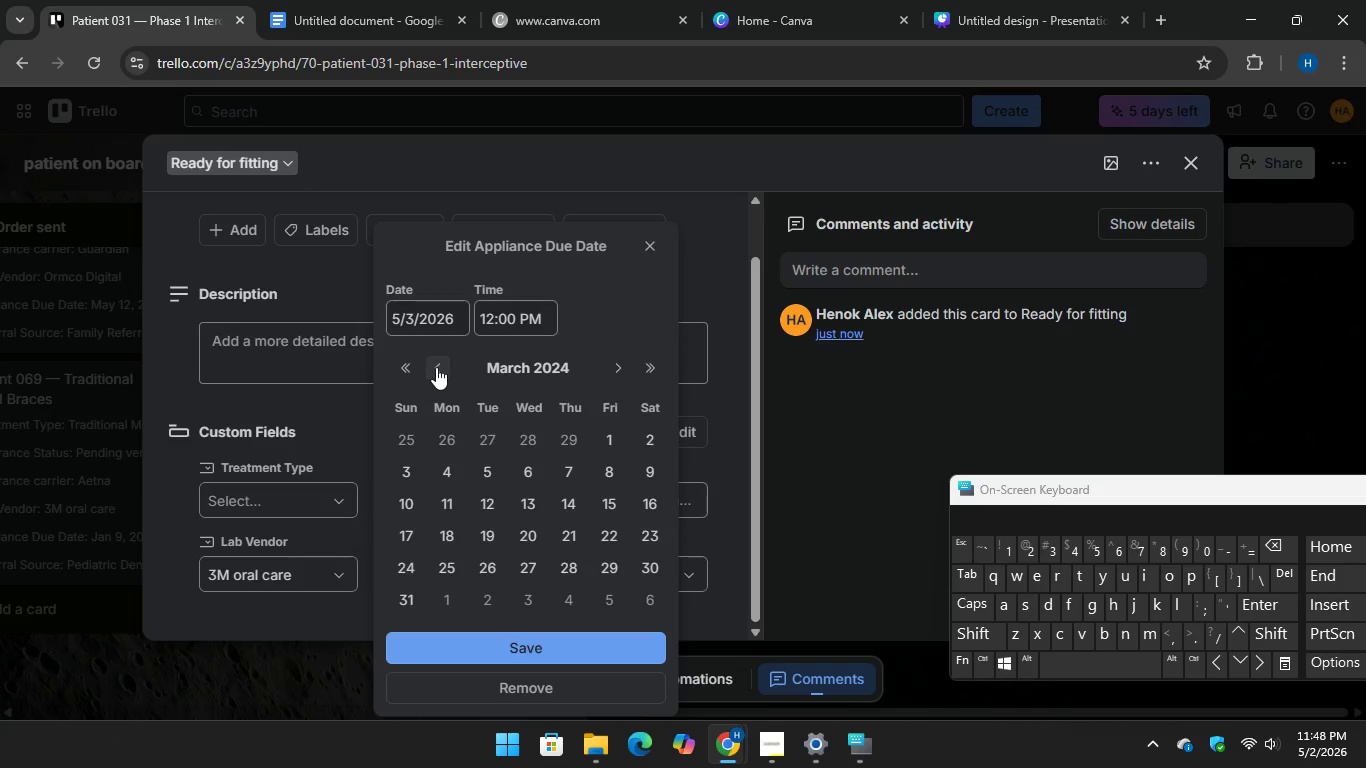 
left_click([436, 367])
 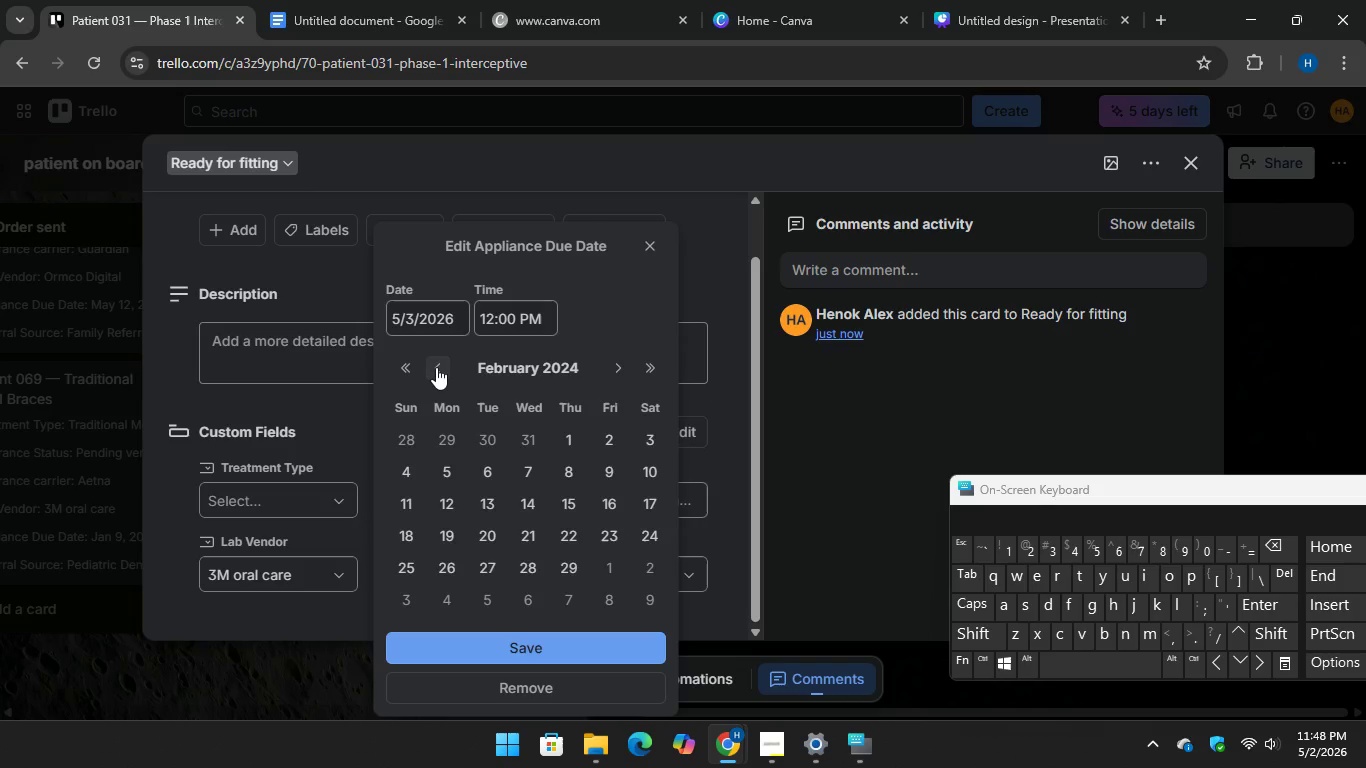 
left_click([436, 367])
 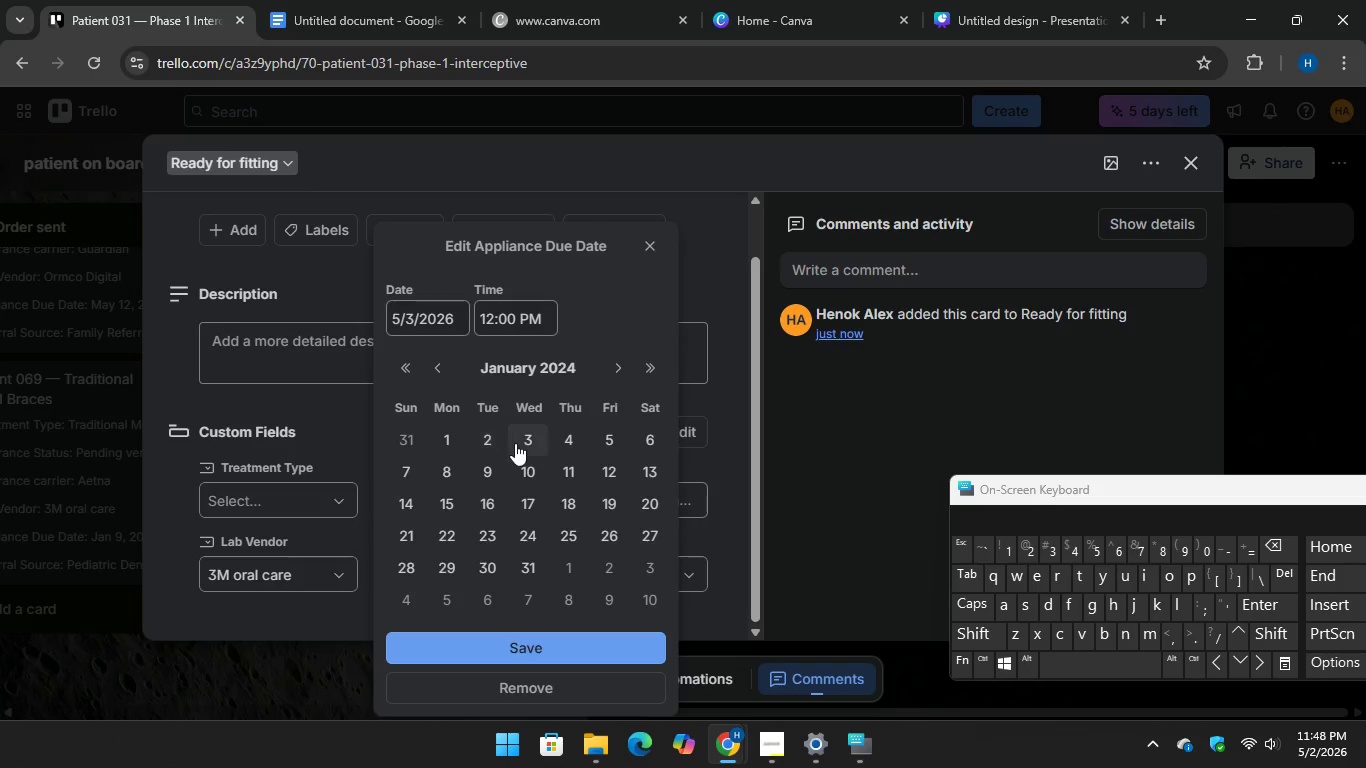 
left_click([529, 443])
 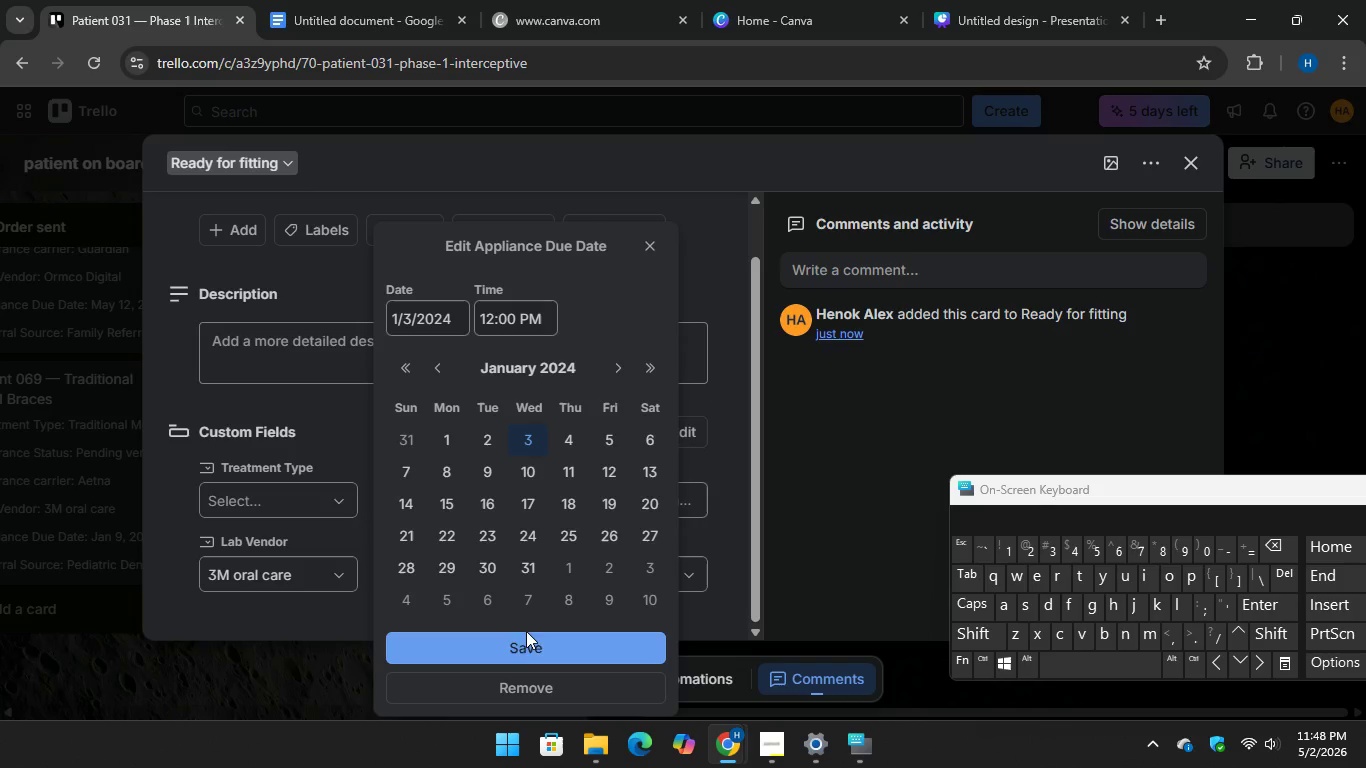 
left_click([524, 649])
 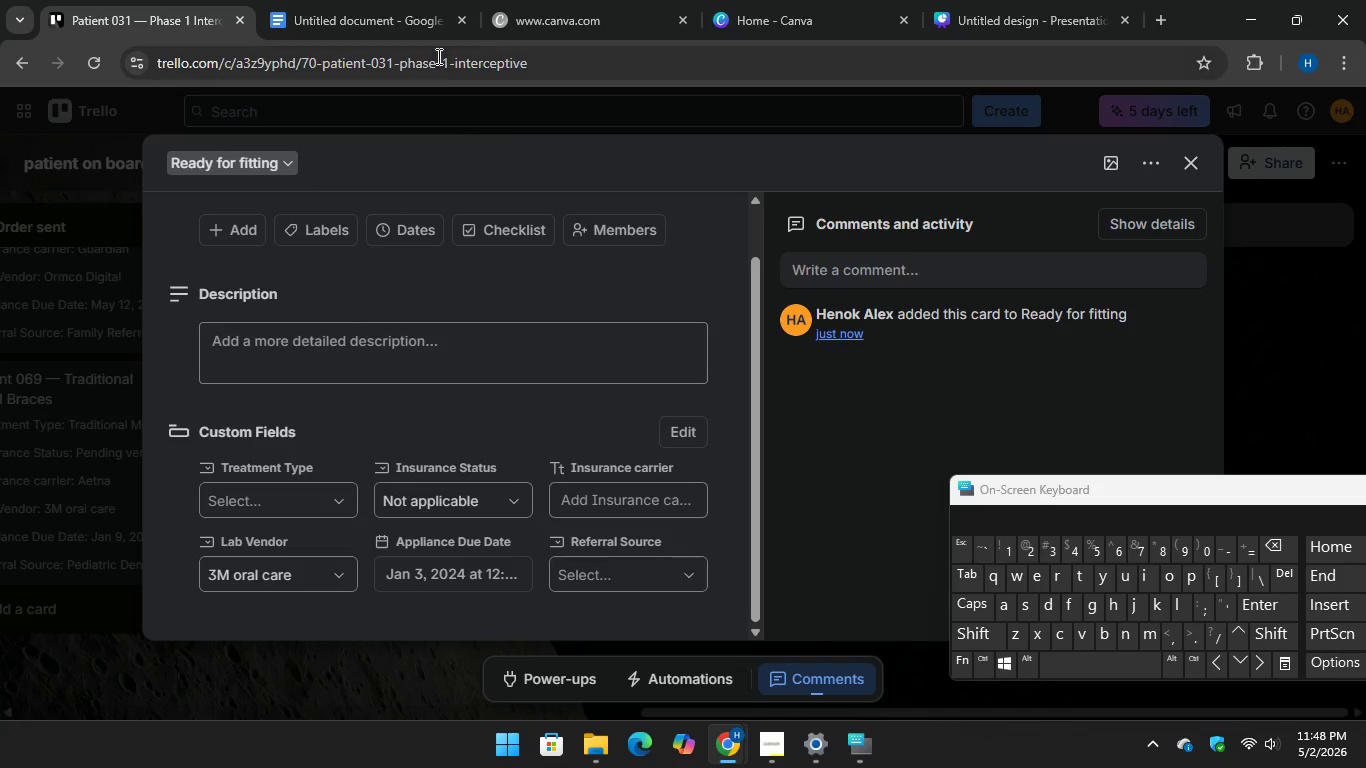 
left_click([385, 0])
 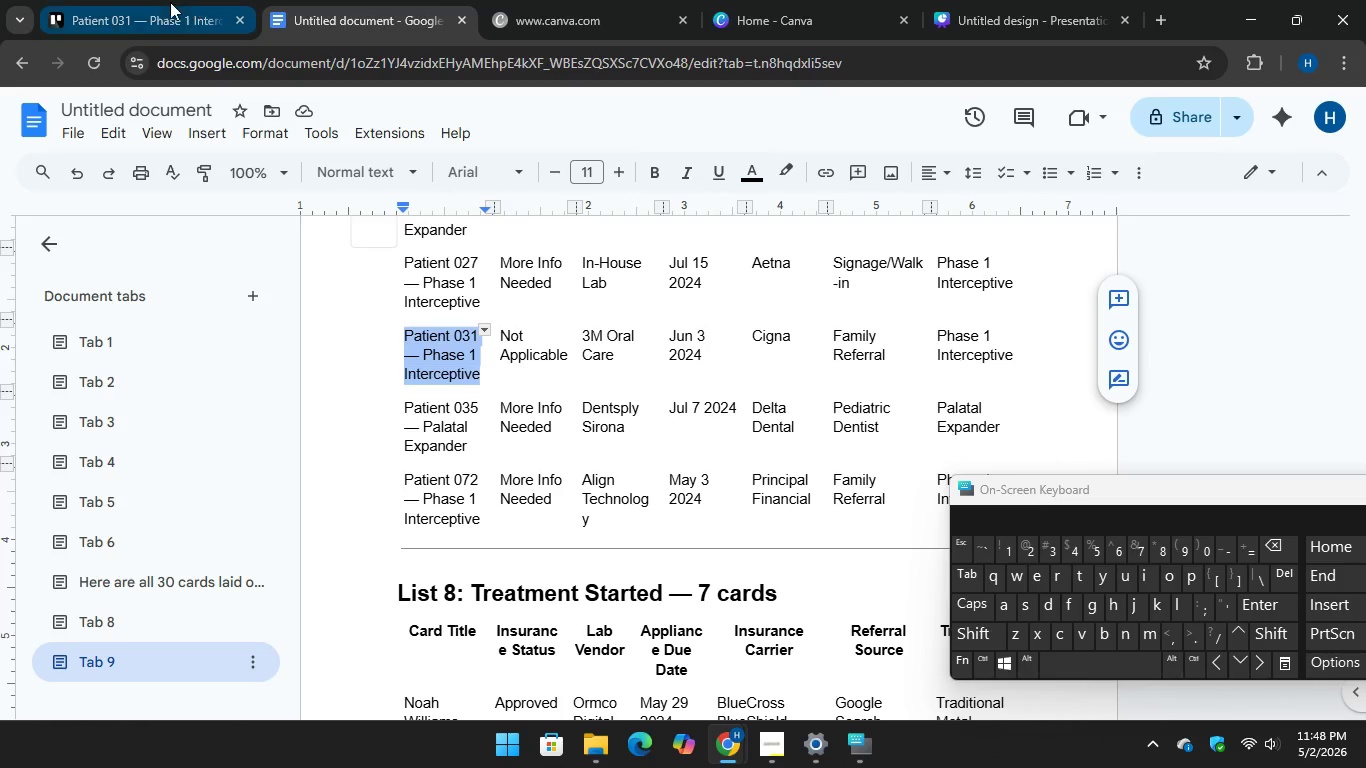 
left_click([164, 7])
 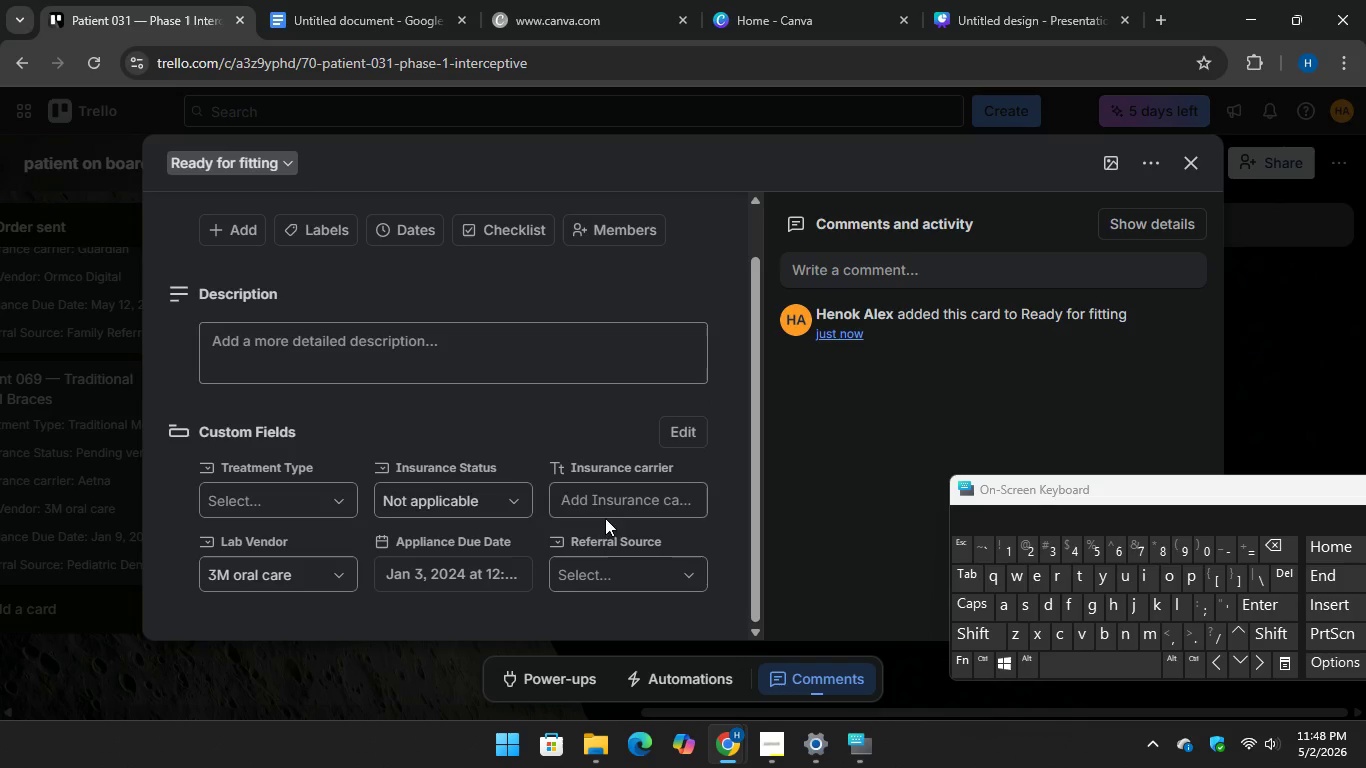 
left_click([604, 509])
 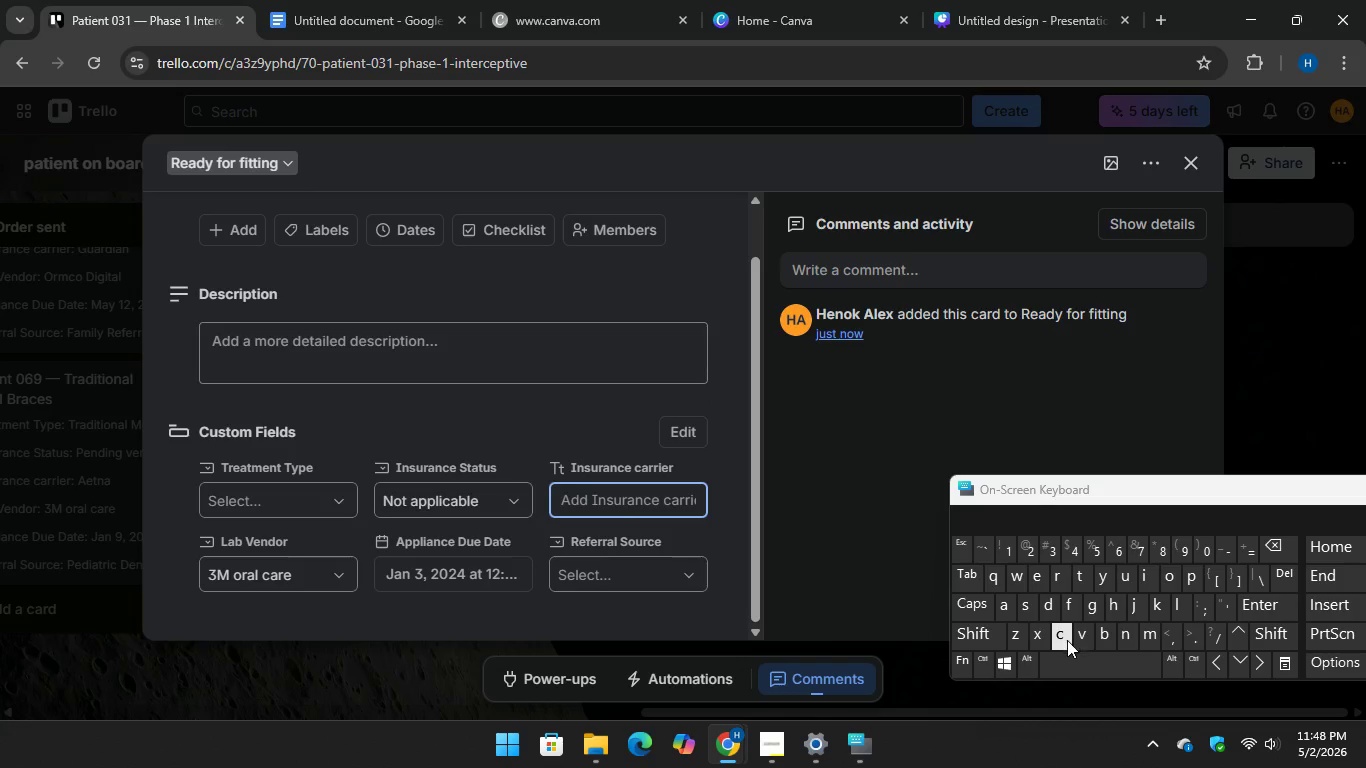 
type(cigna)
 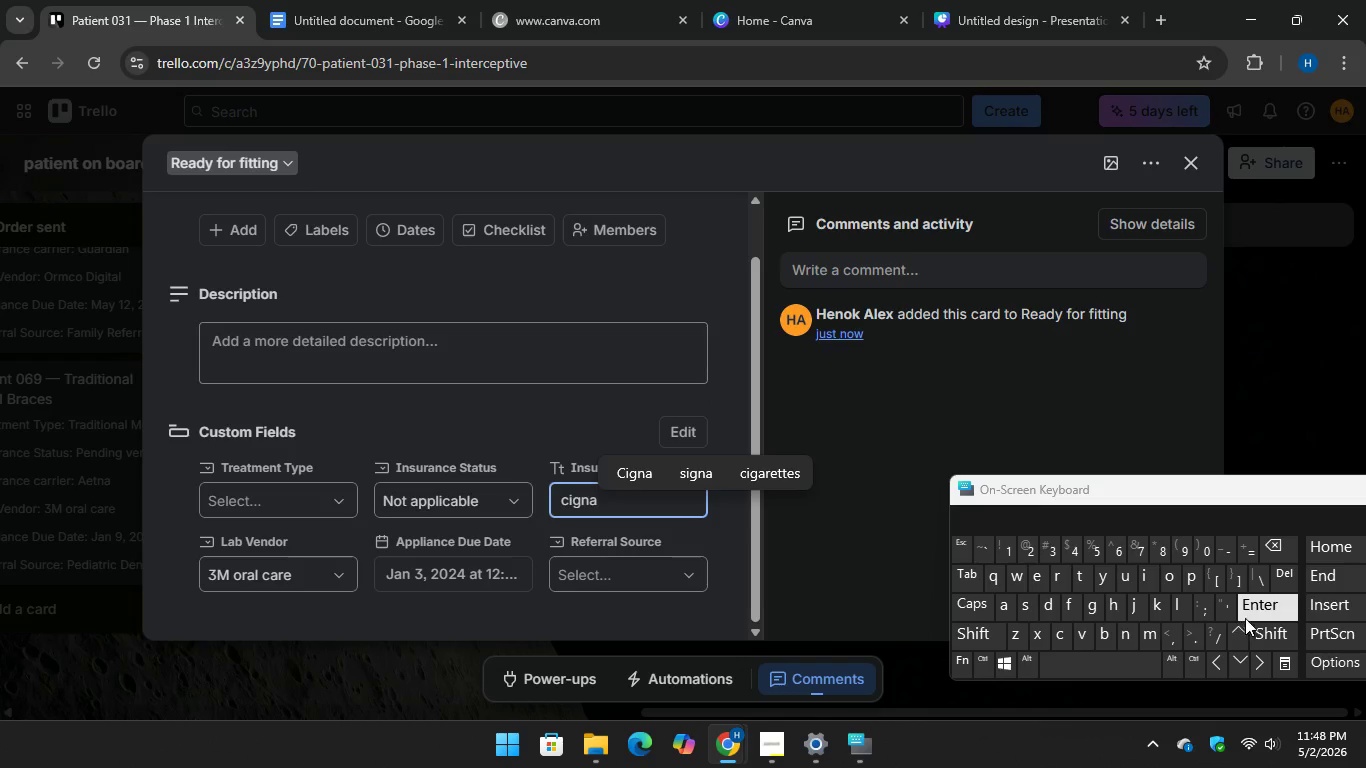 
key(Enter)
 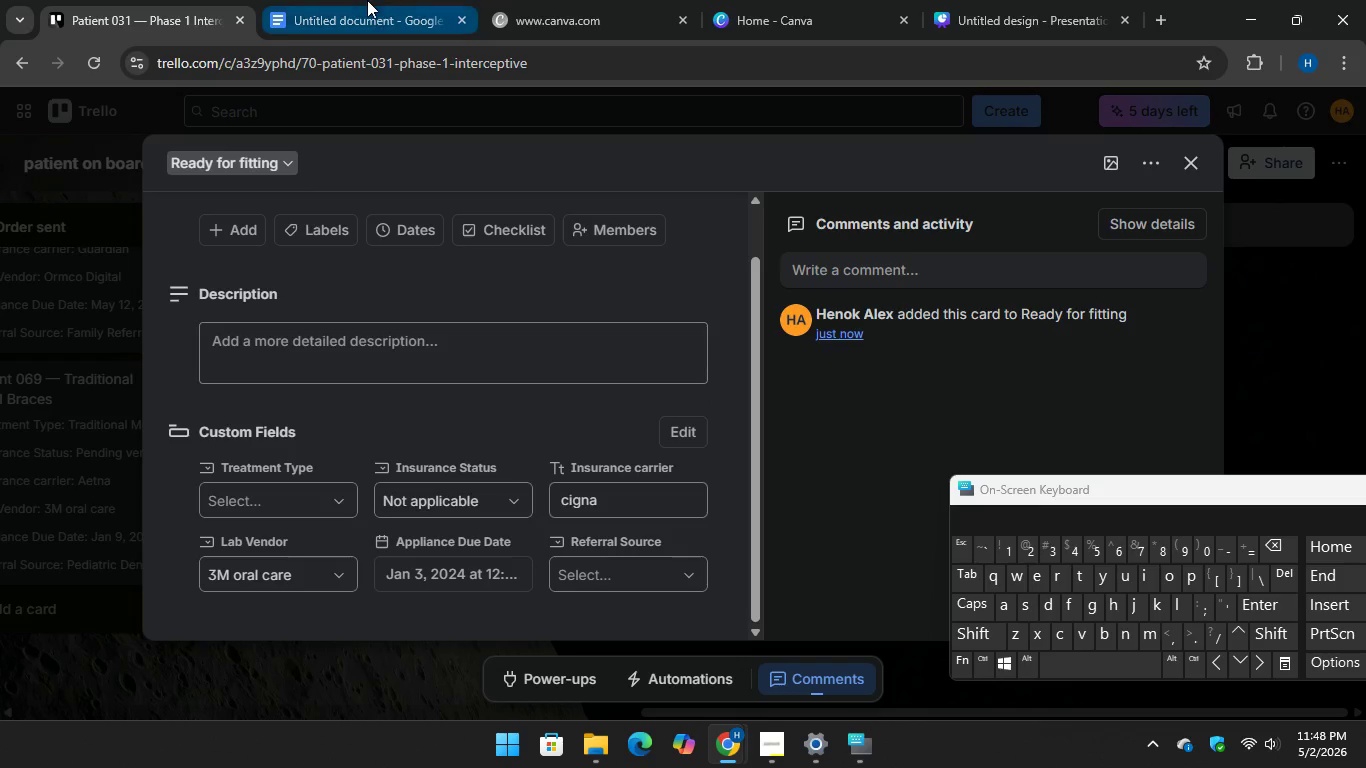 
left_click([369, 0])
 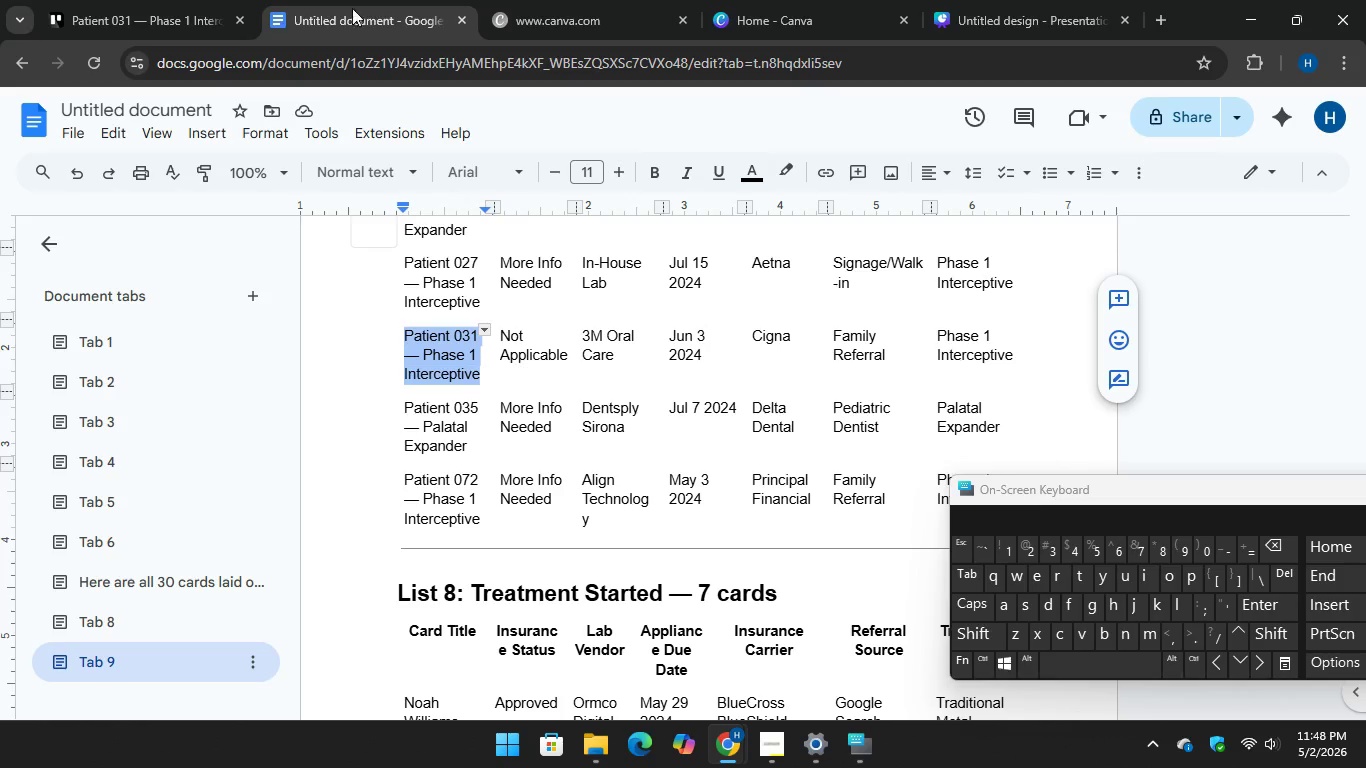 
left_click([165, 0])
 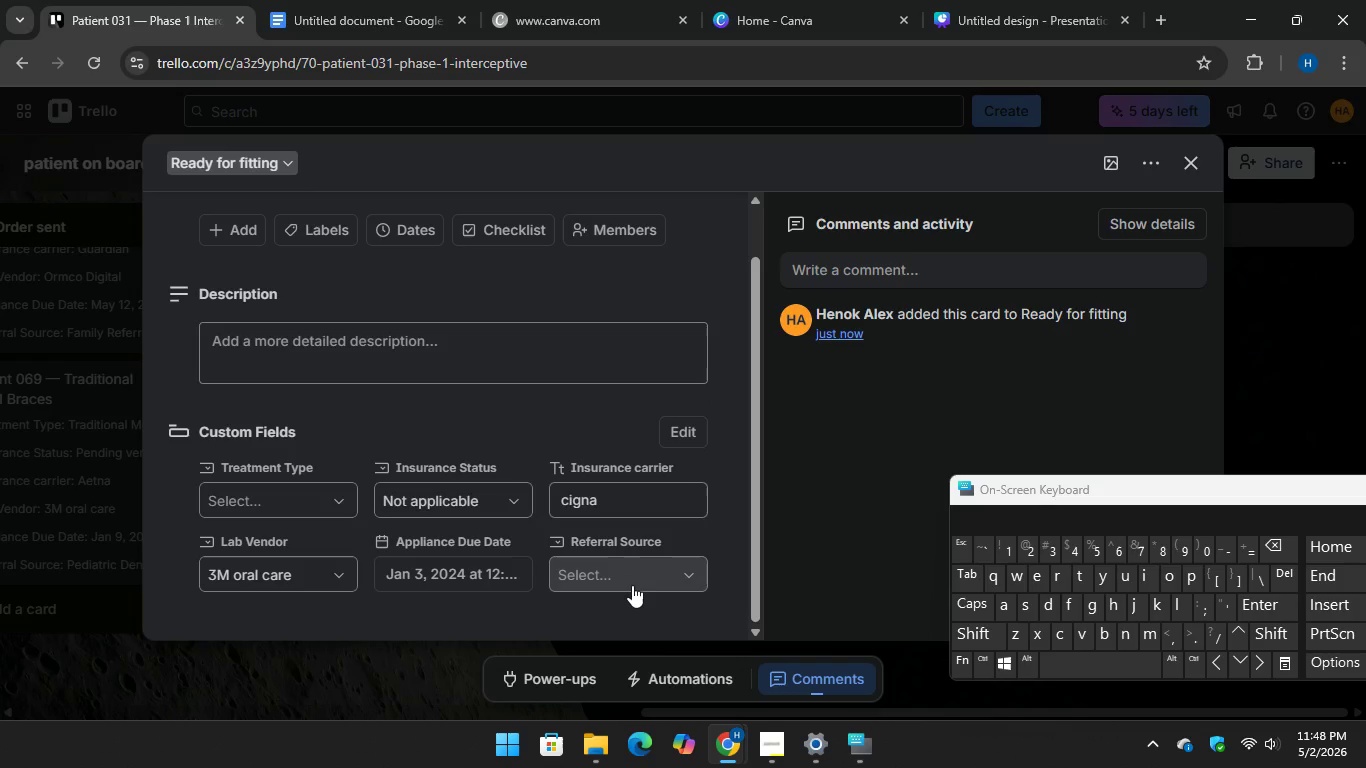 
left_click([632, 578])
 